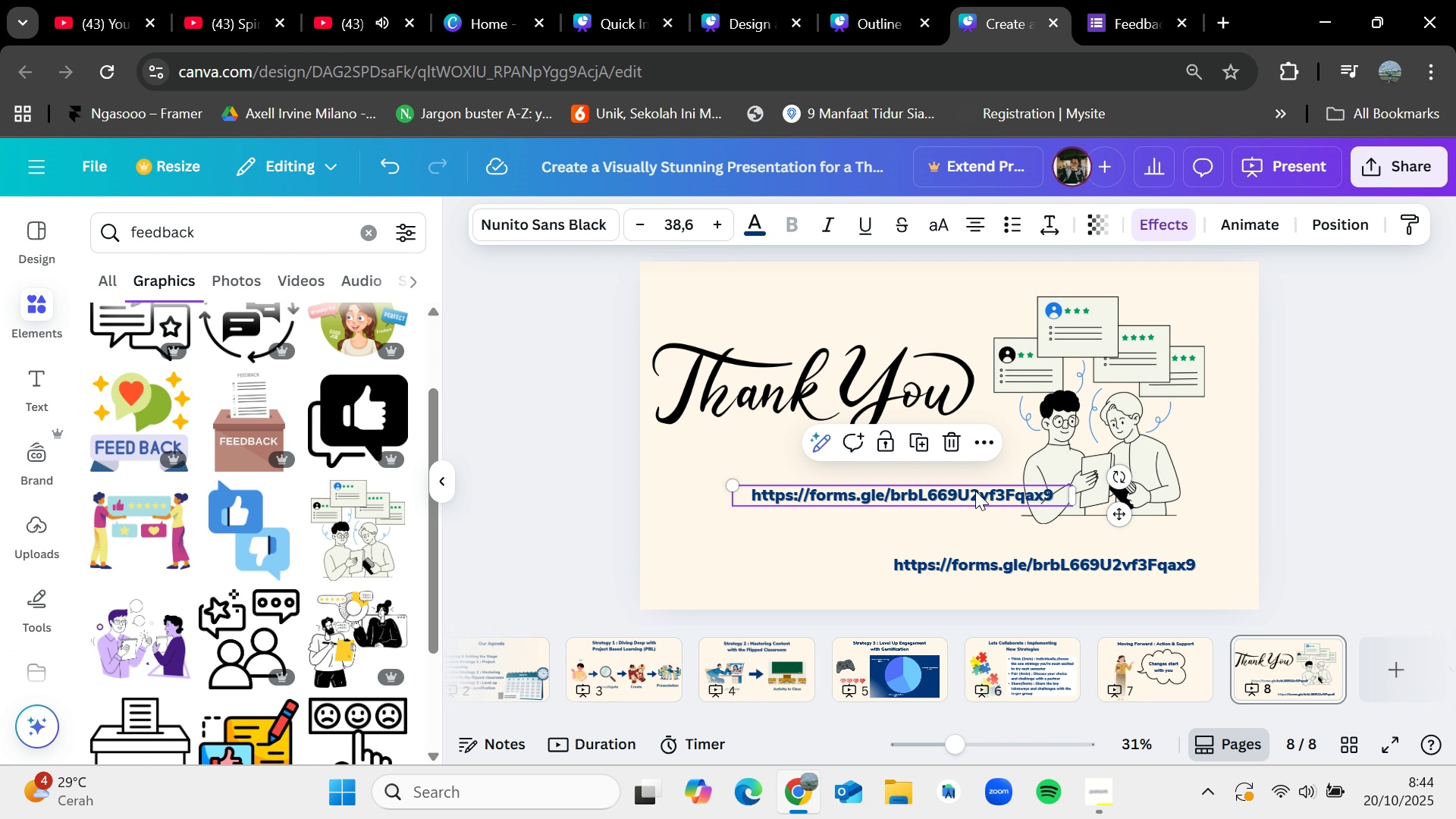 
double_click([975, 491])
 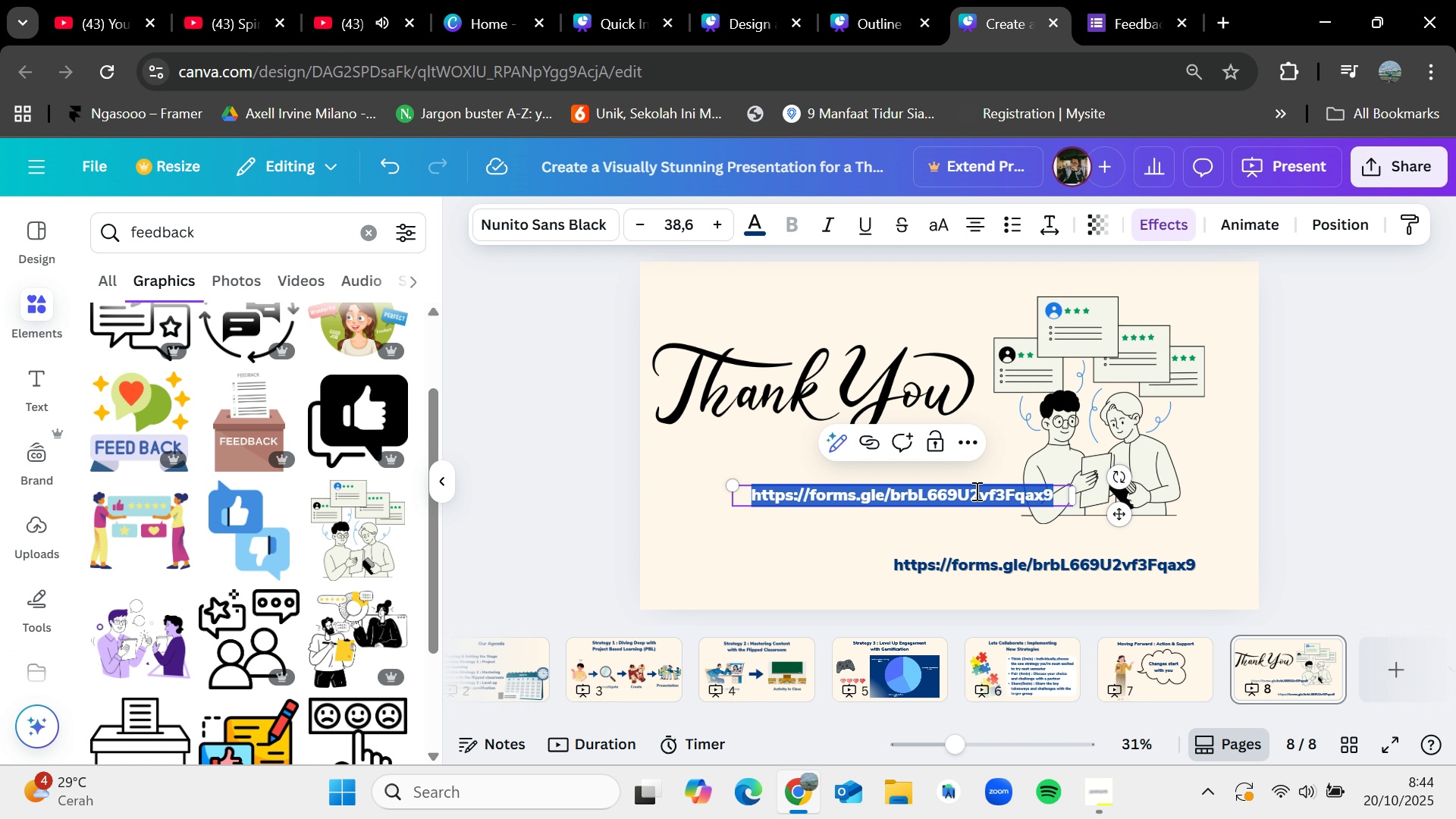 
key(Backspace)
type(Tha)
key(Backspace)
key(Backspace)
key(Backspace)
type(Pe)
key(Backspace)
type(lease take a moment to provide feedback on today session)
 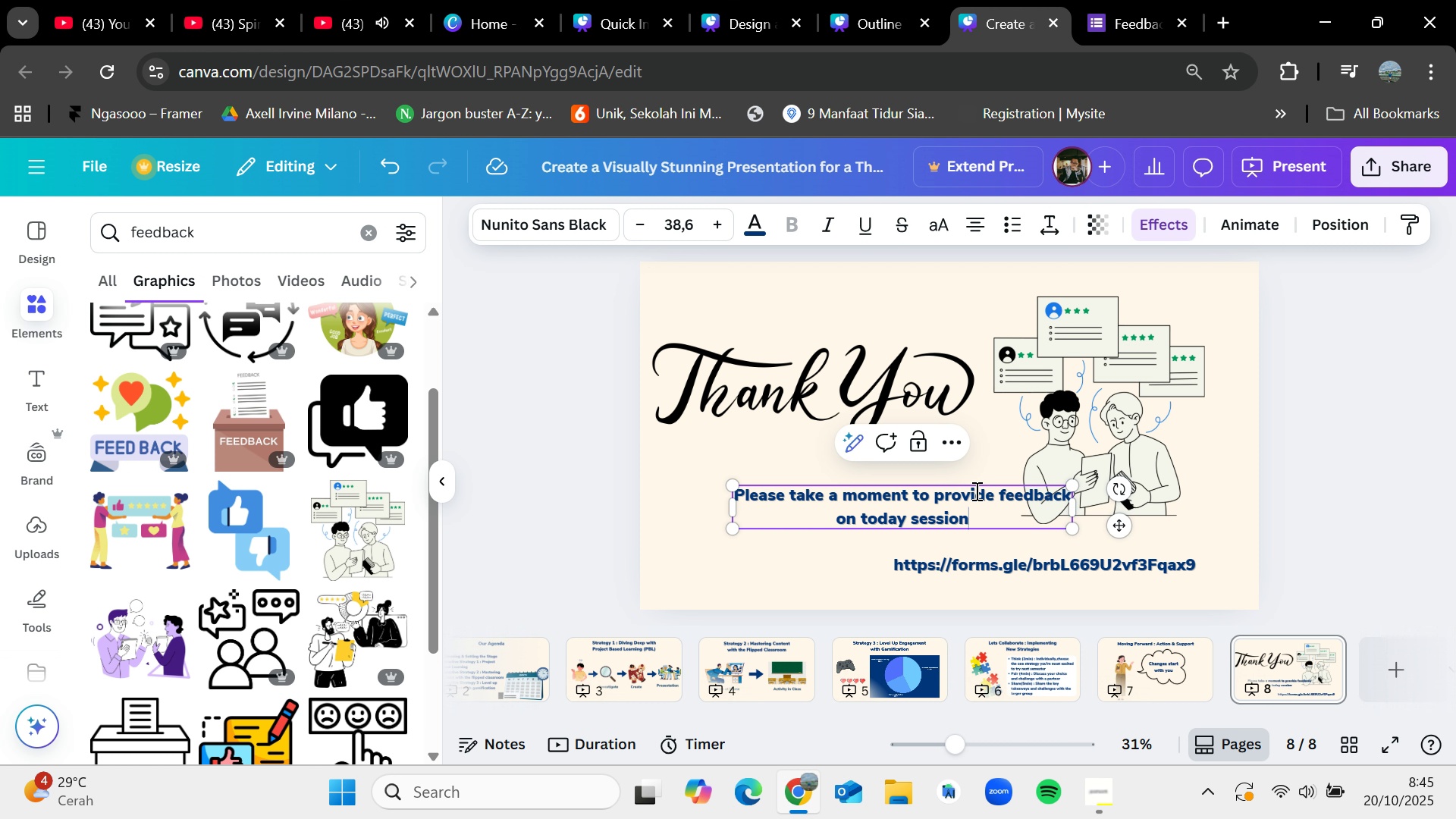 
wait(5.69)
 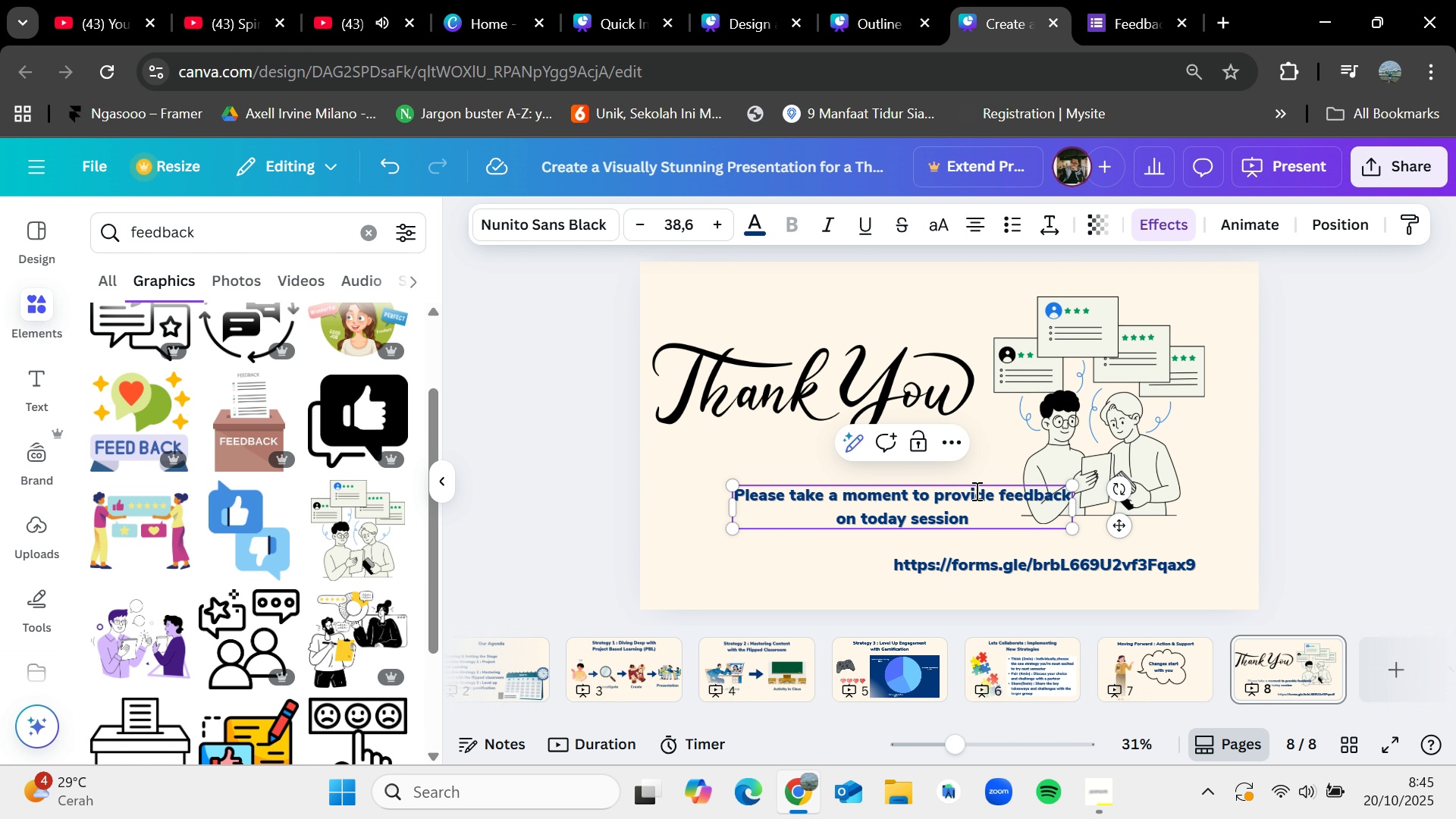 
left_click([470, 452])
 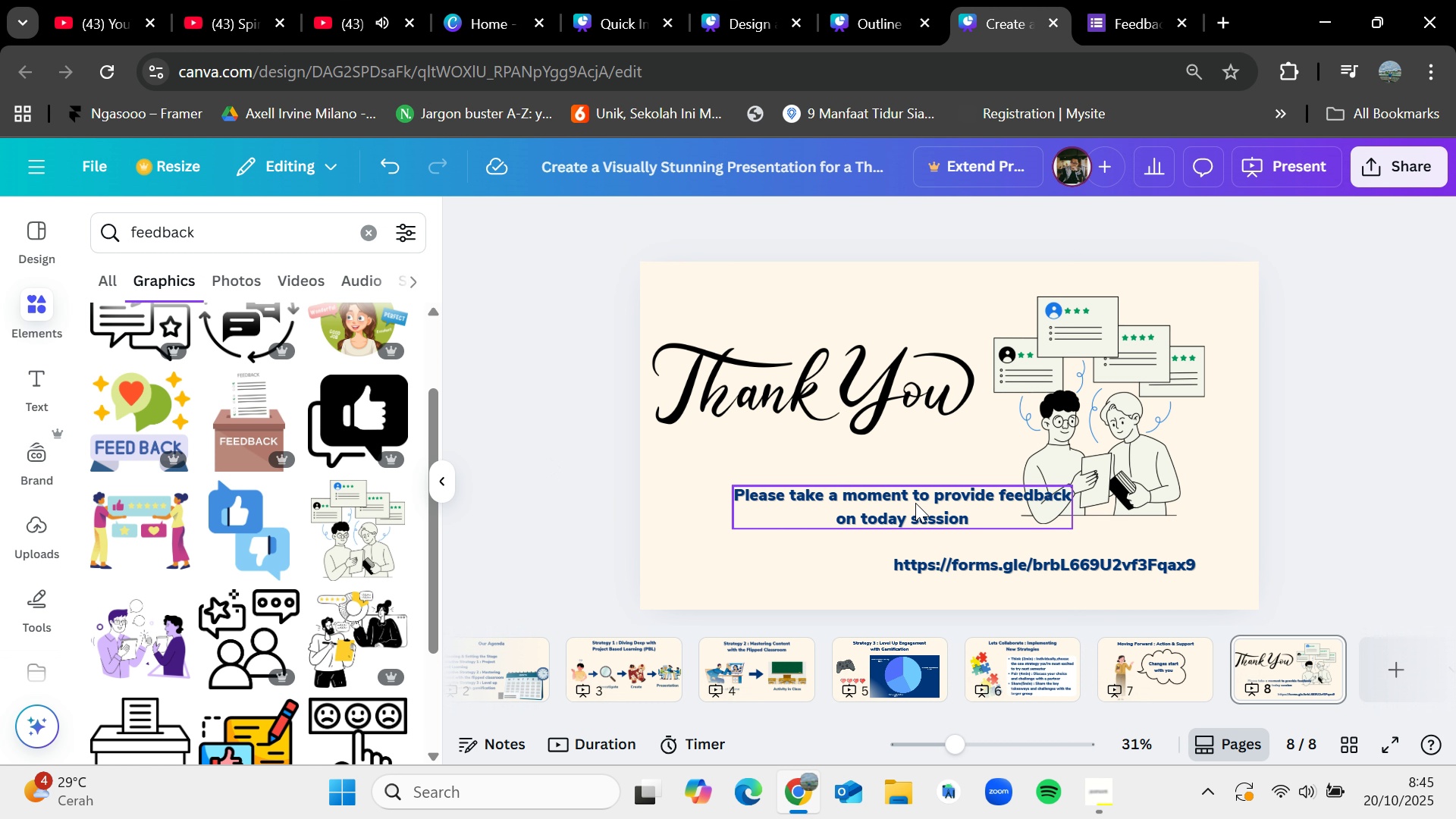 
left_click_drag(start_coordinate=[915, 503], to_coordinate=[838, 503])
 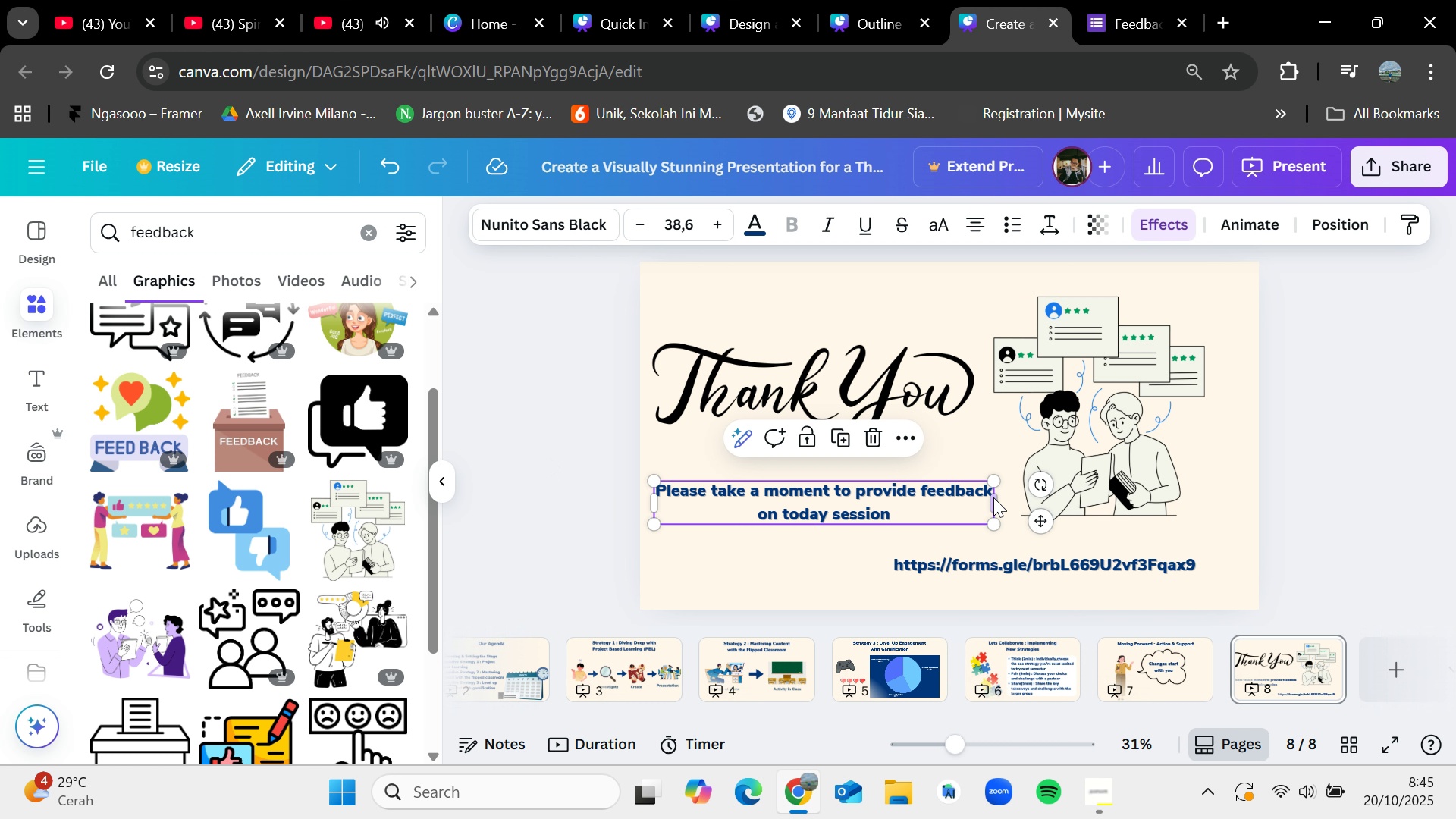 
left_click_drag(start_coordinate=[993, 498], to_coordinate=[975, 500])
 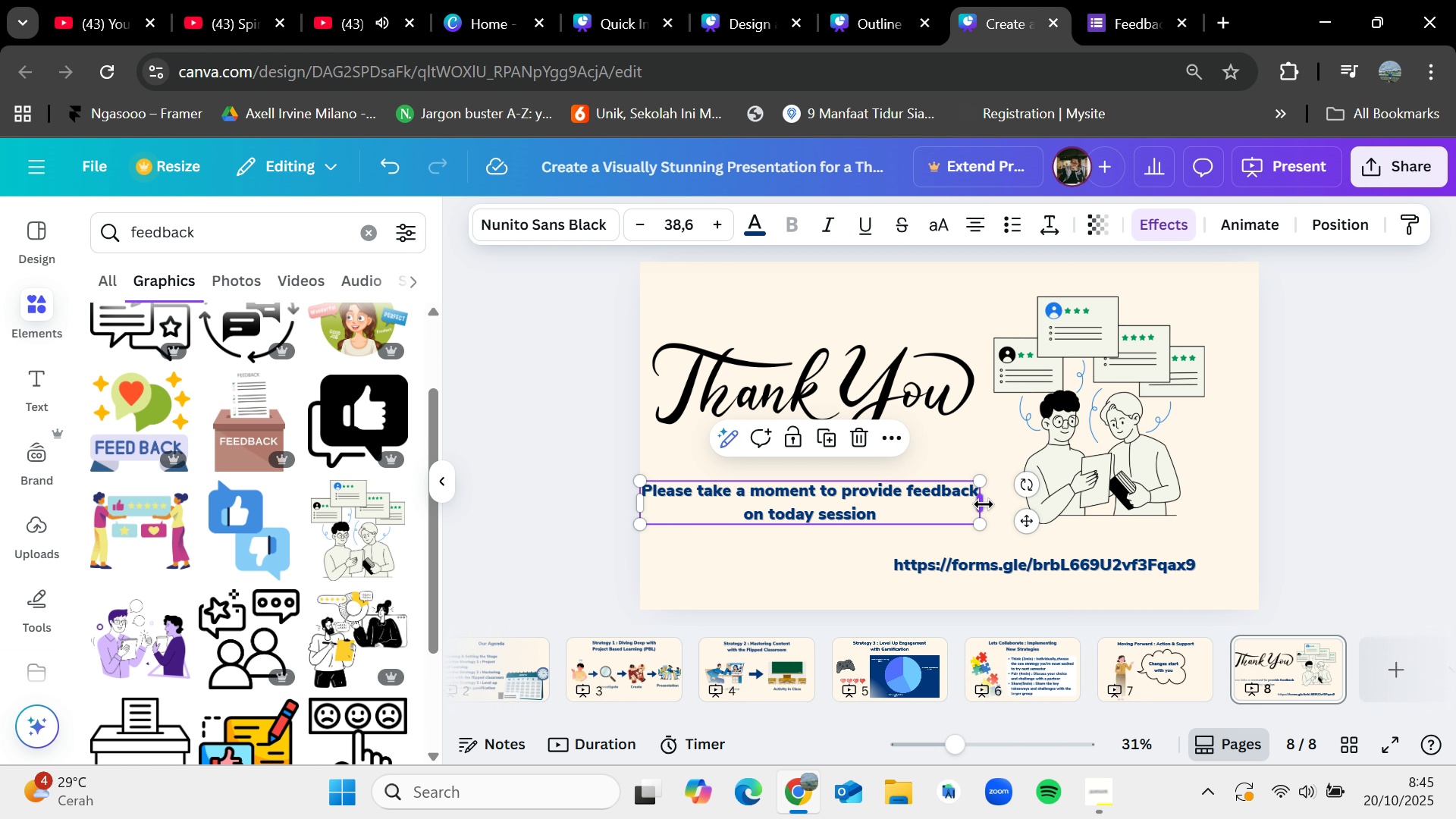 
left_click_drag(start_coordinate=[984, 504], to_coordinate=[918, 504])
 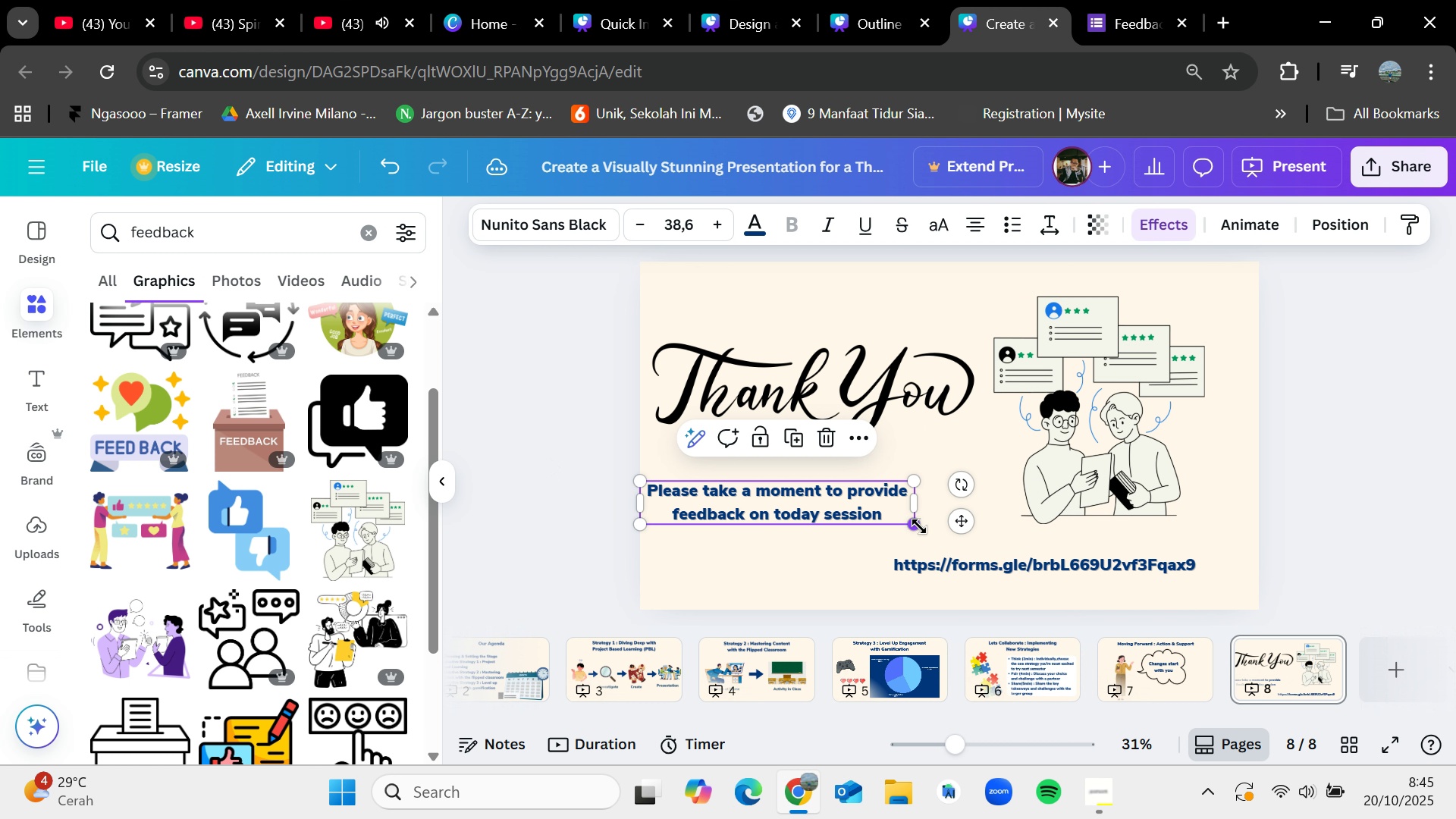 
left_click_drag(start_coordinate=[919, 526], to_coordinate=[890, 509])
 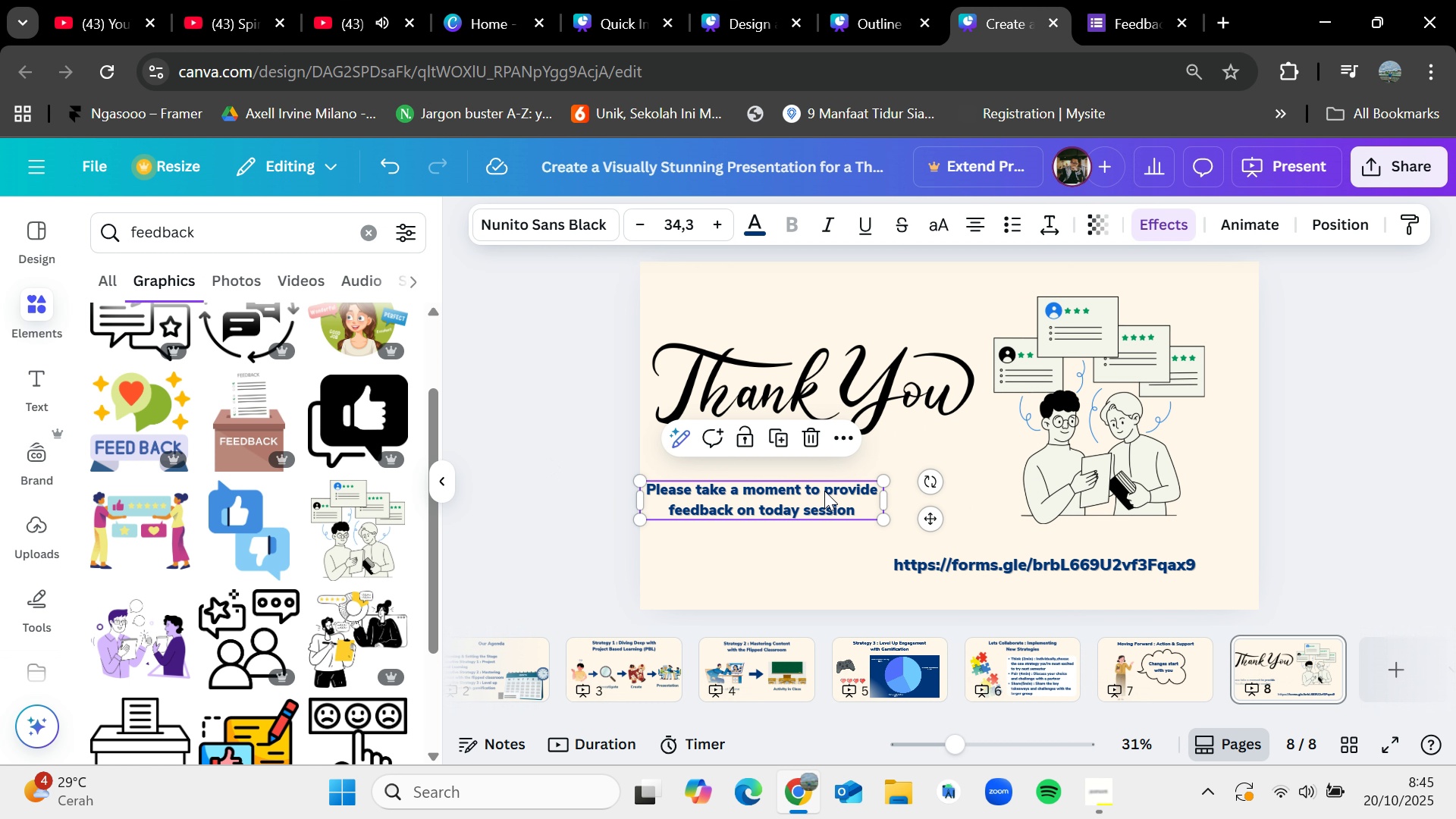 
left_click_drag(start_coordinate=[821, 497], to_coordinate=[831, 557])
 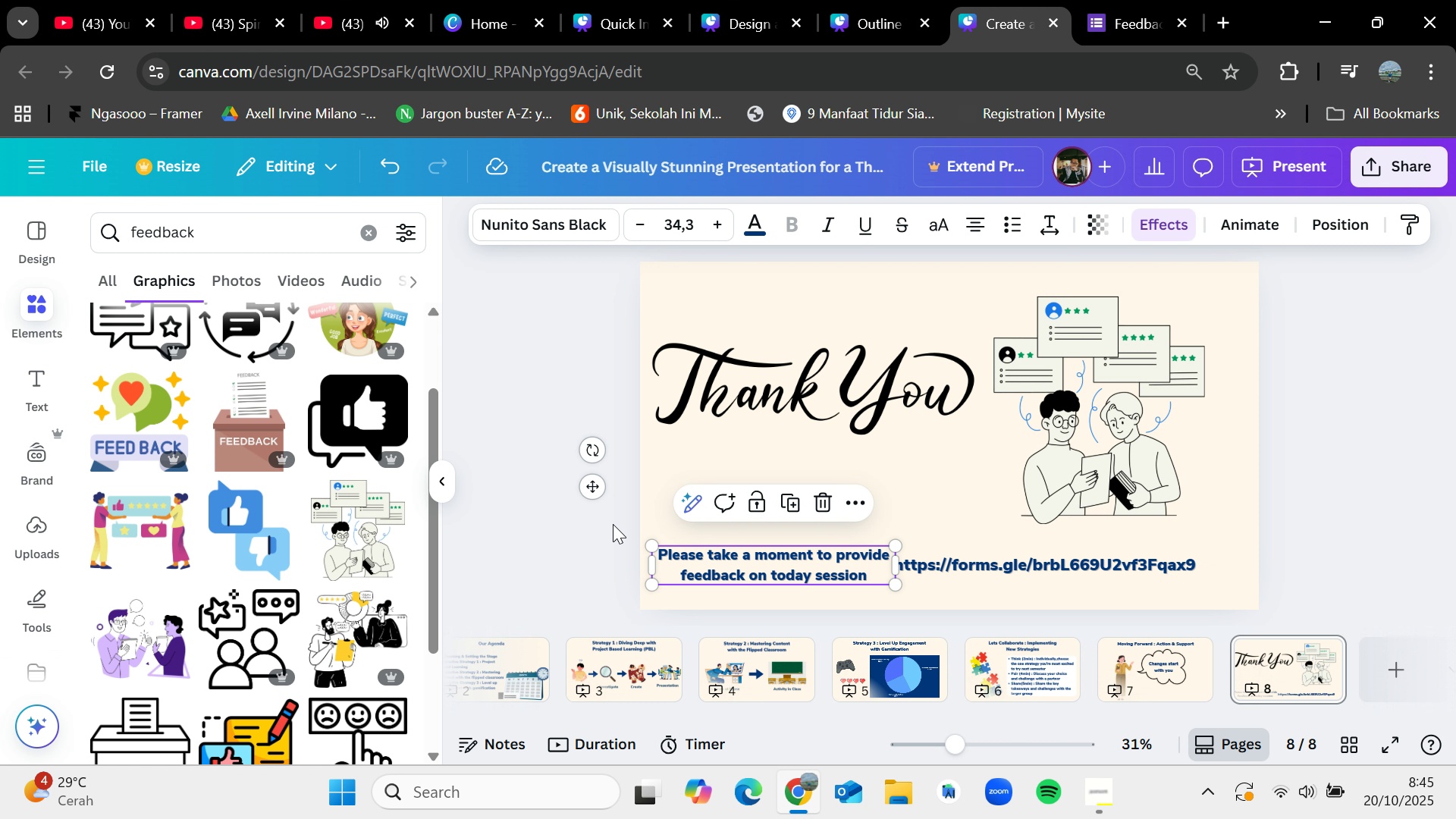 
left_click([613, 523])
 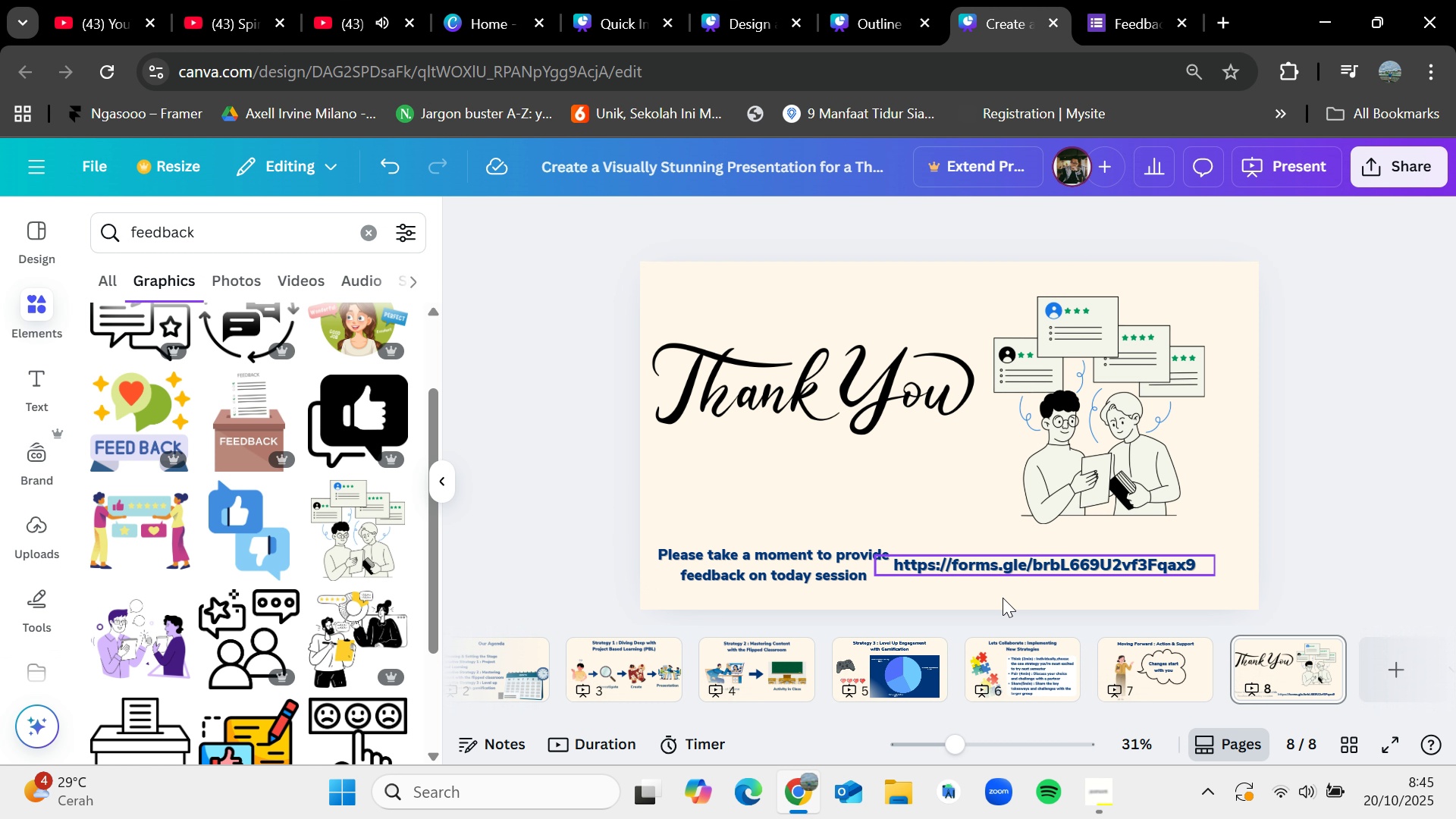 
left_click_drag(start_coordinate=[1012, 557], to_coordinate=[1042, 554])
 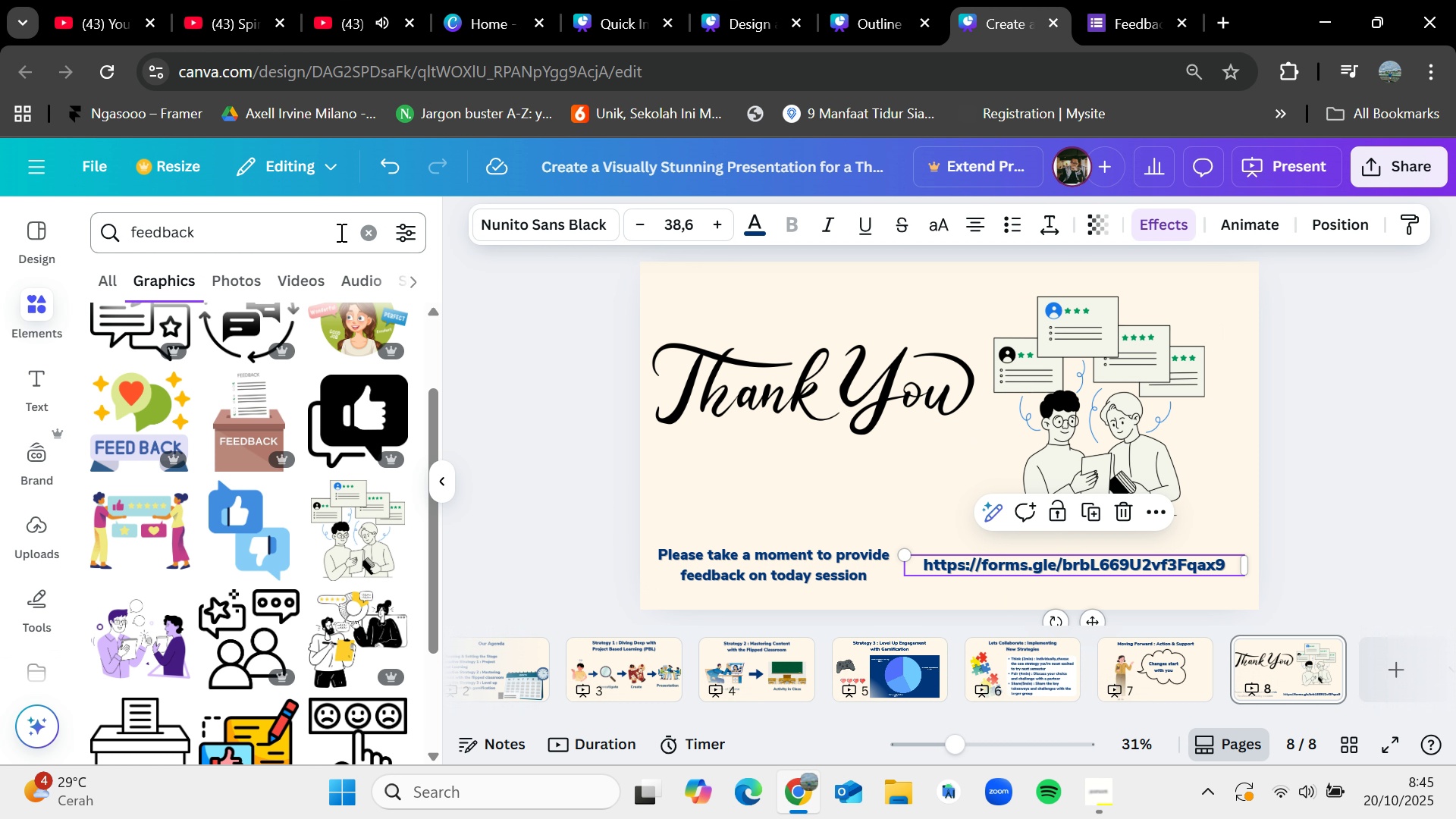 
left_click([372, 232])
 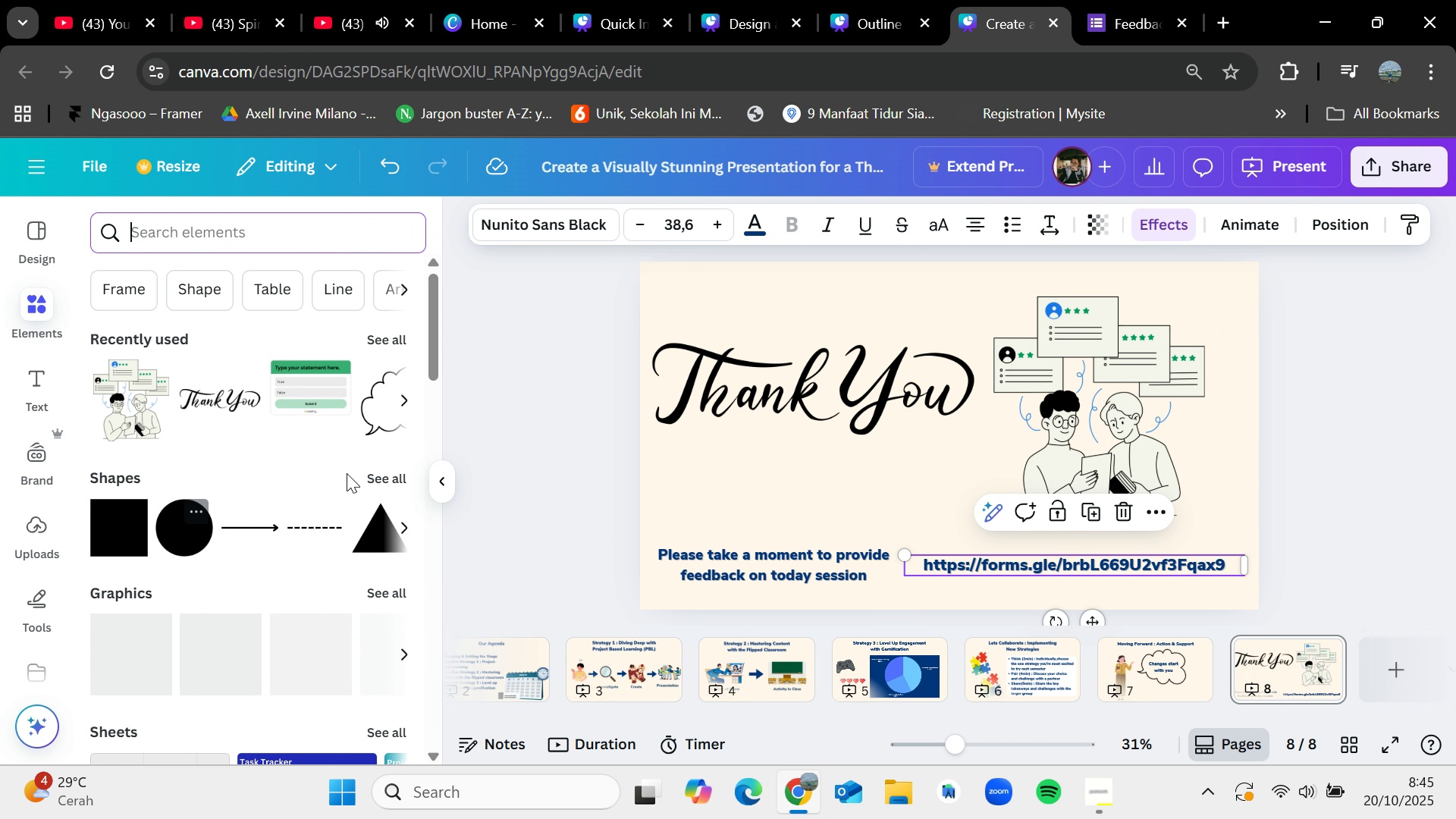 
left_click([376, 476])
 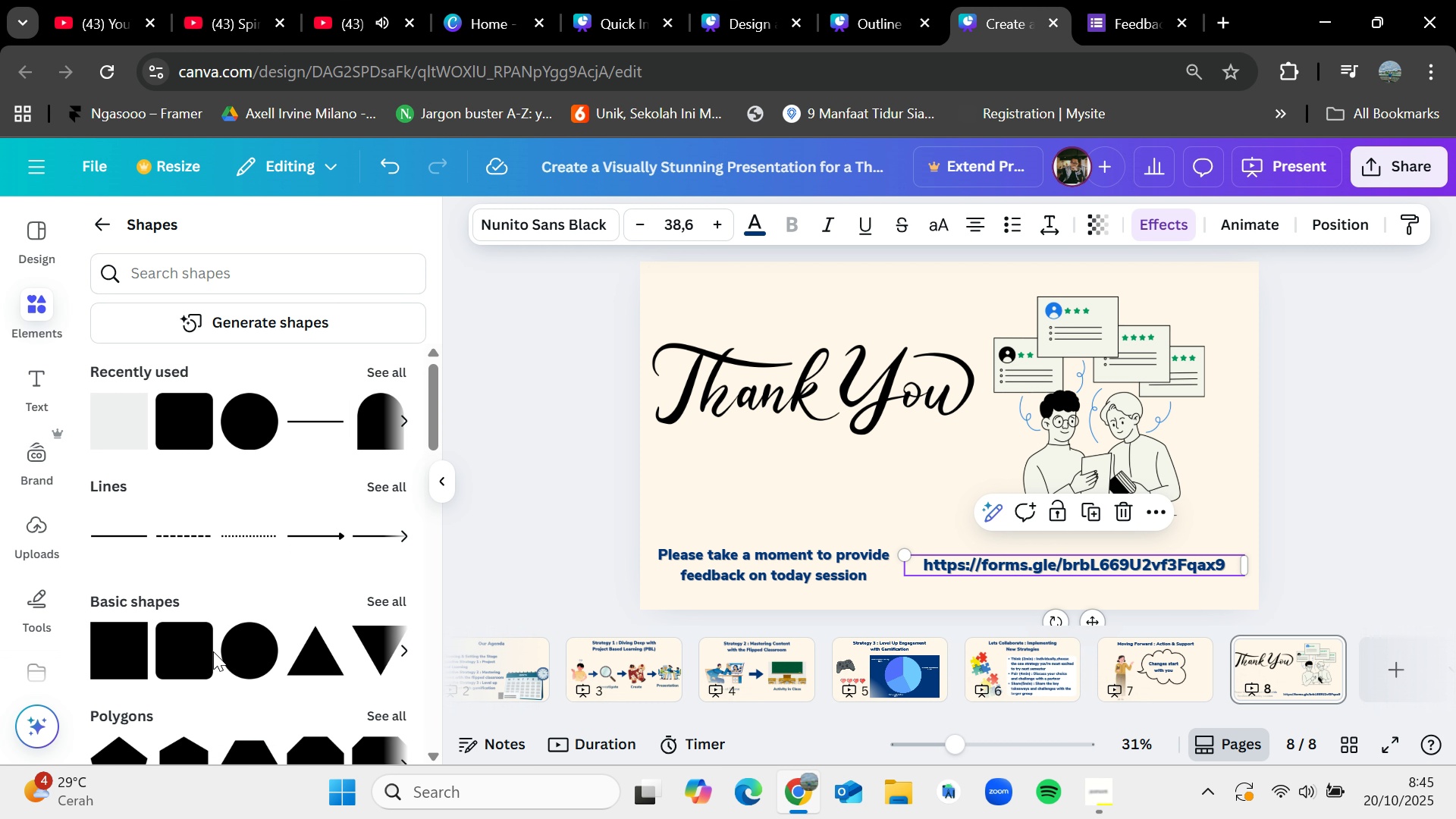 
left_click_drag(start_coordinate=[192, 645], to_coordinate=[741, 448])
 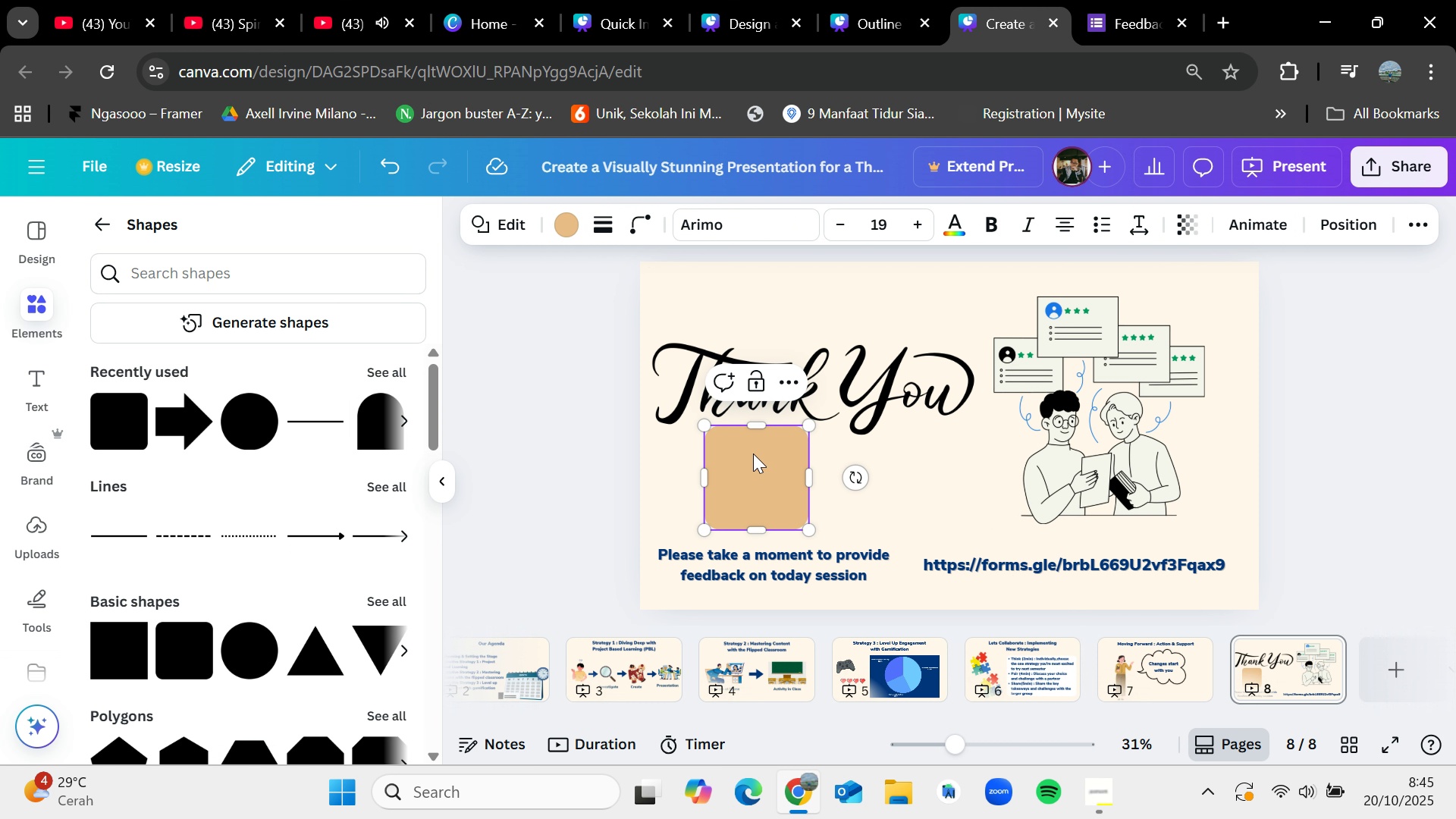 
left_click_drag(start_coordinate=[753, 452], to_coordinate=[692, 532])
 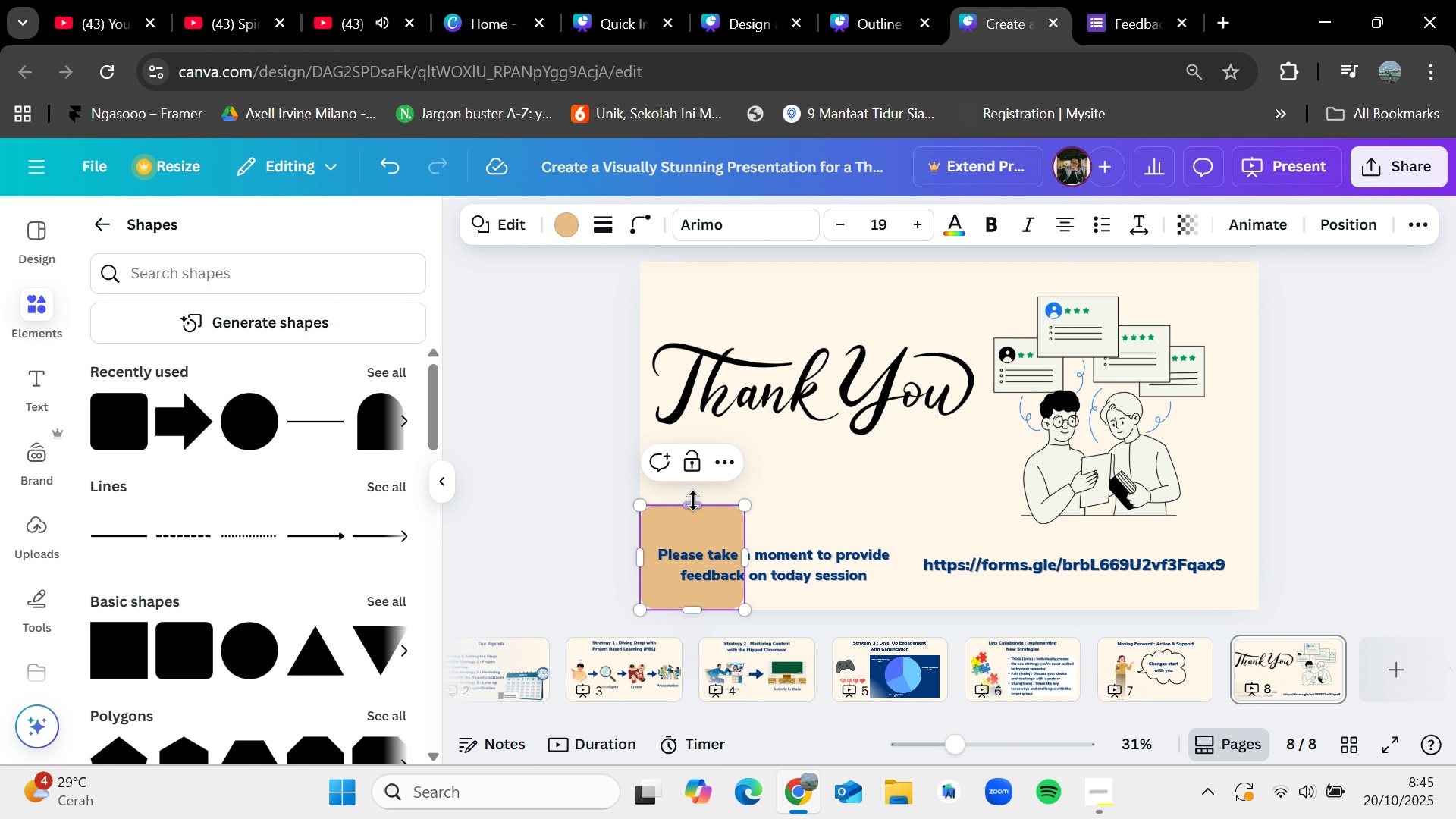 
left_click_drag(start_coordinate=[693, 500], to_coordinate=[702, 532])
 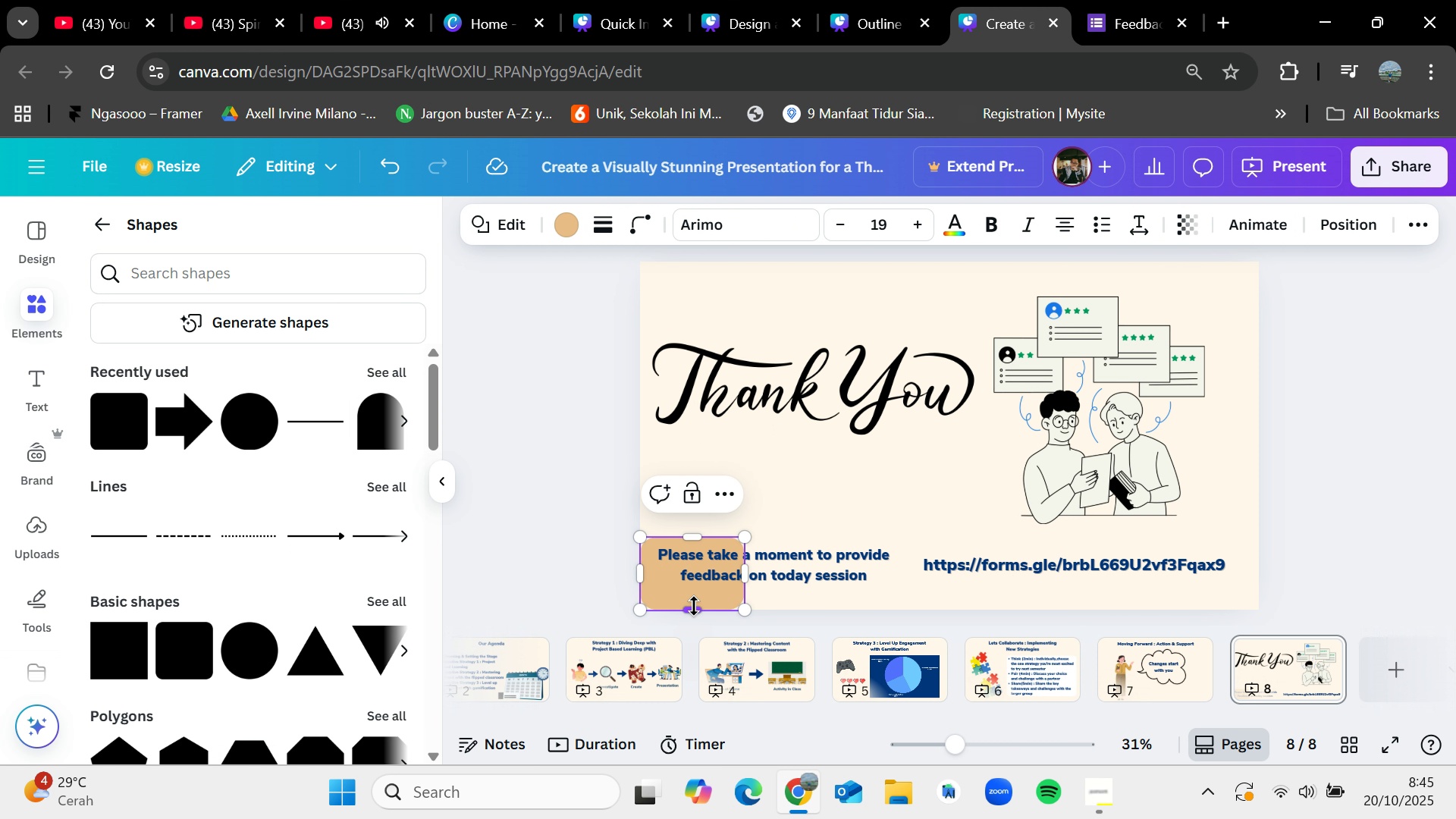 
left_click_drag(start_coordinate=[694, 606], to_coordinate=[698, 585])
 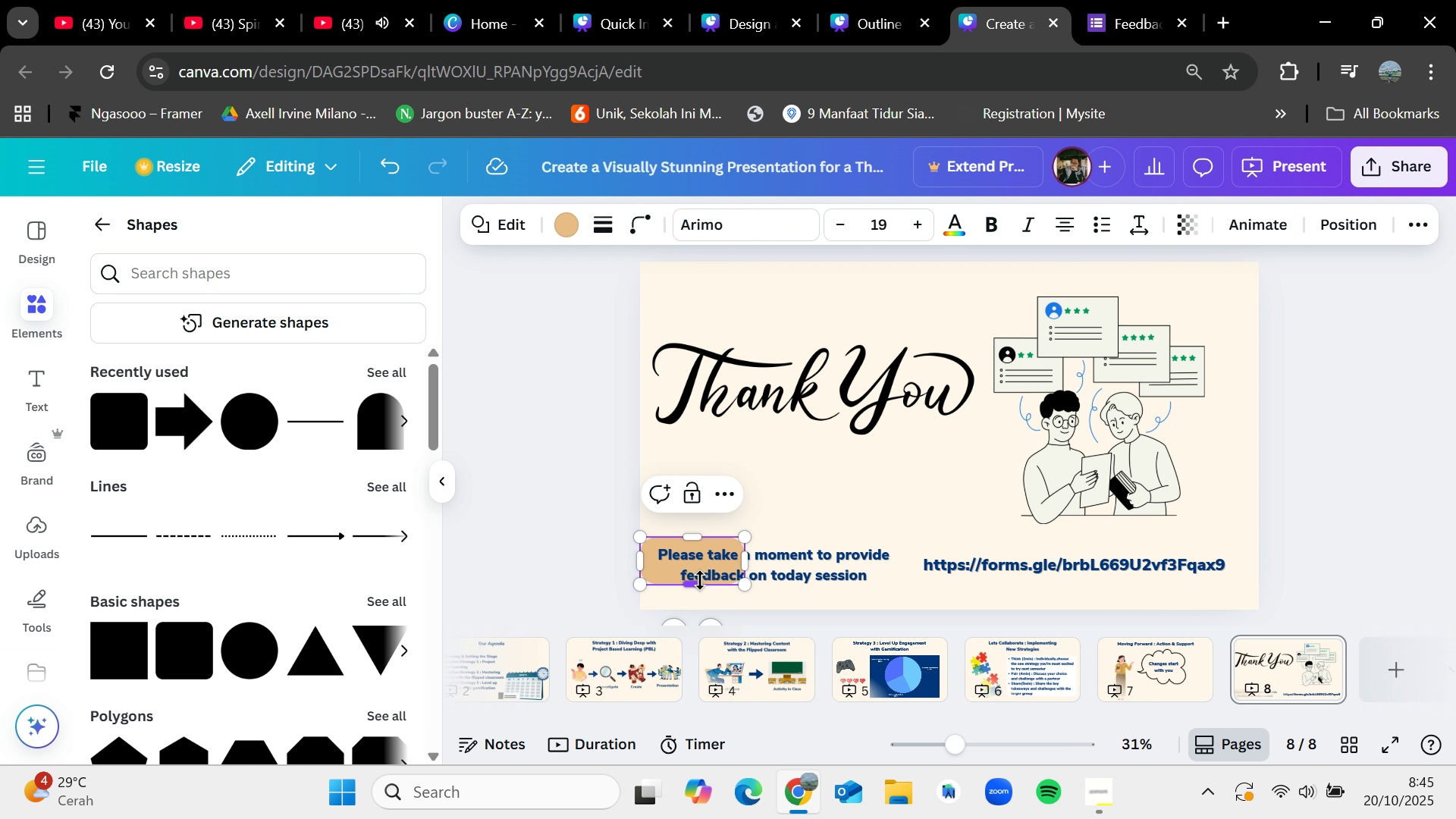 
left_click_drag(start_coordinate=[700, 580], to_coordinate=[704, 589])
 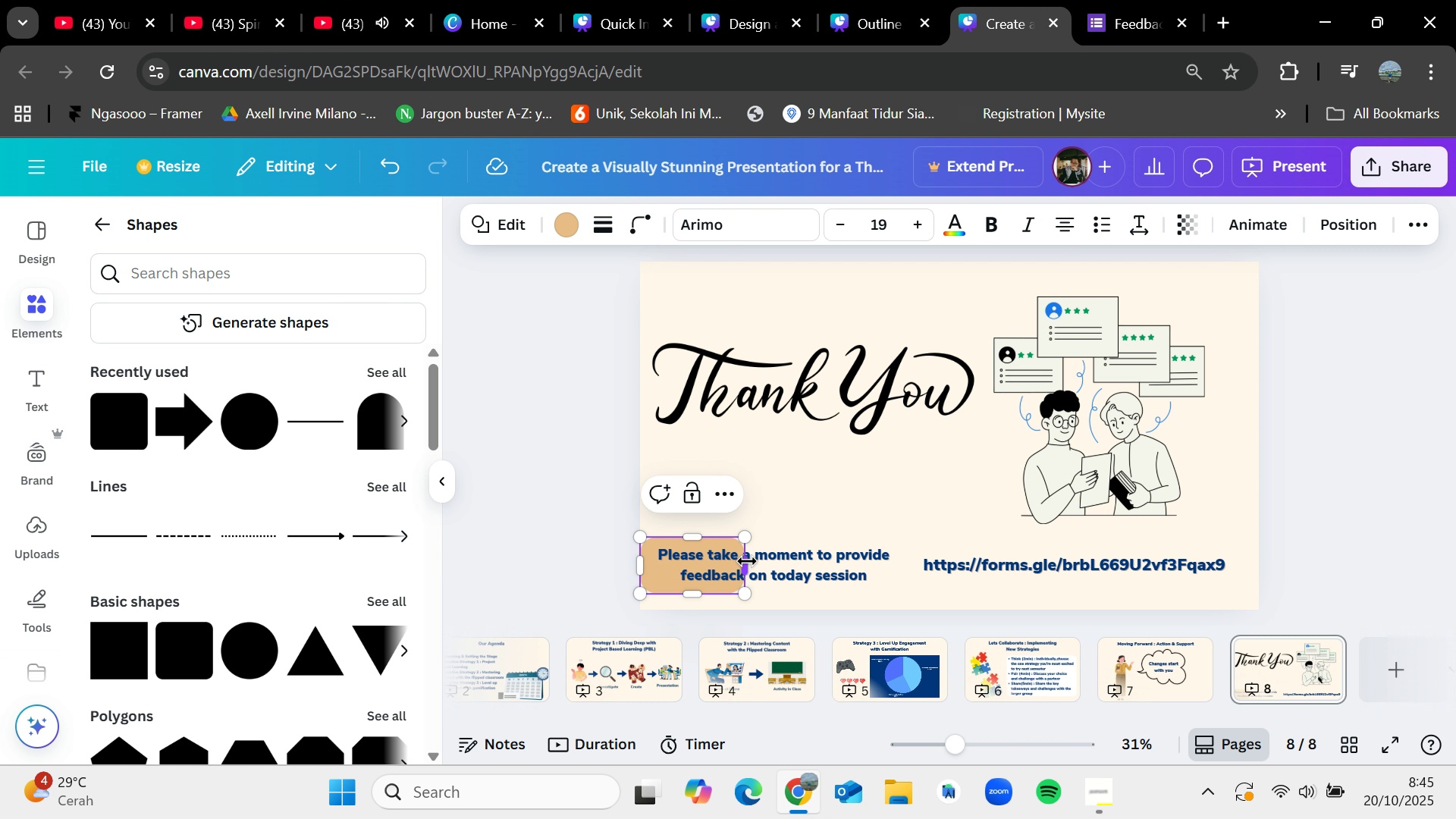 
left_click_drag(start_coordinate=[747, 562], to_coordinate=[908, 563])
 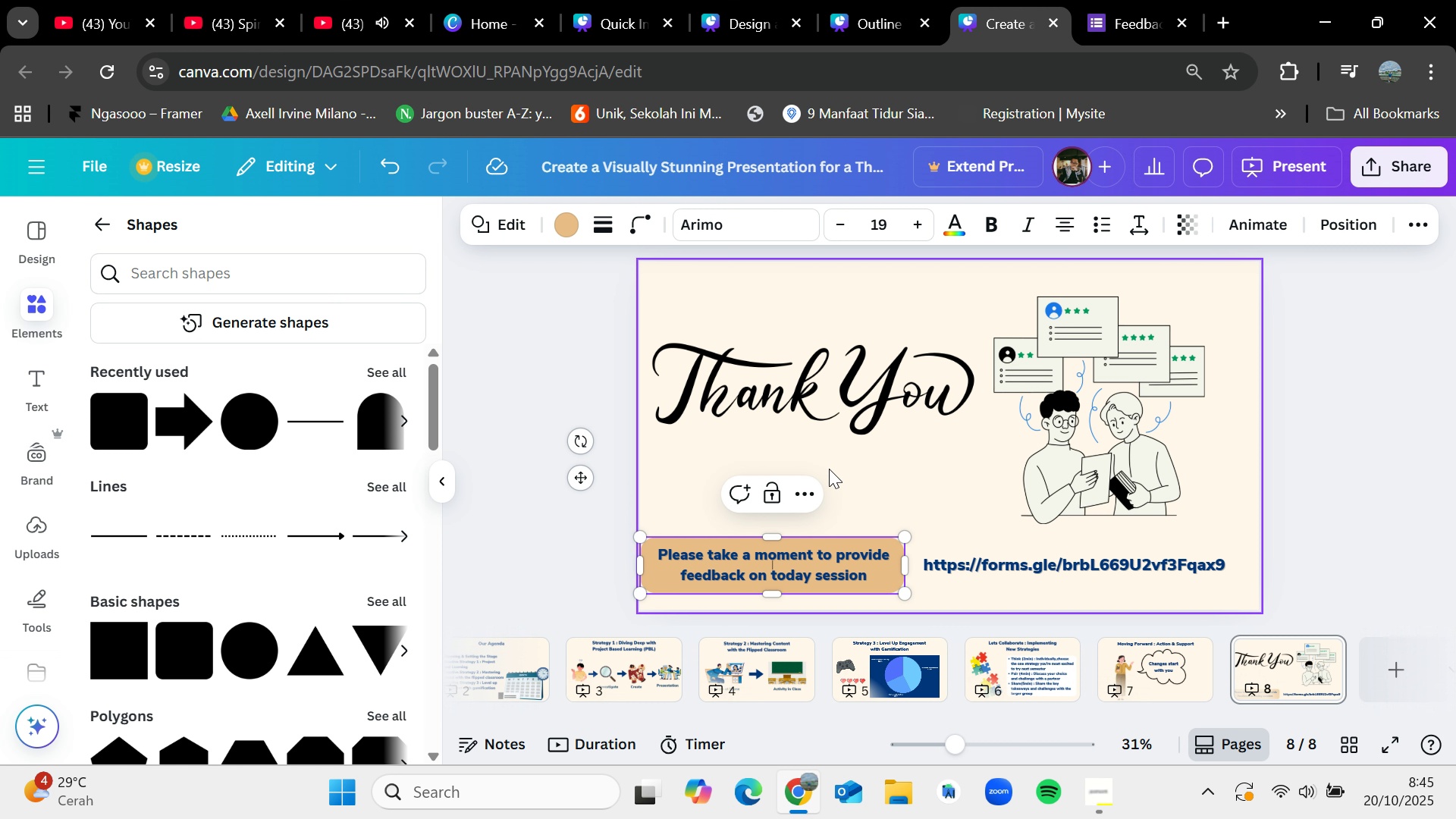 
left_click([825, 460])
 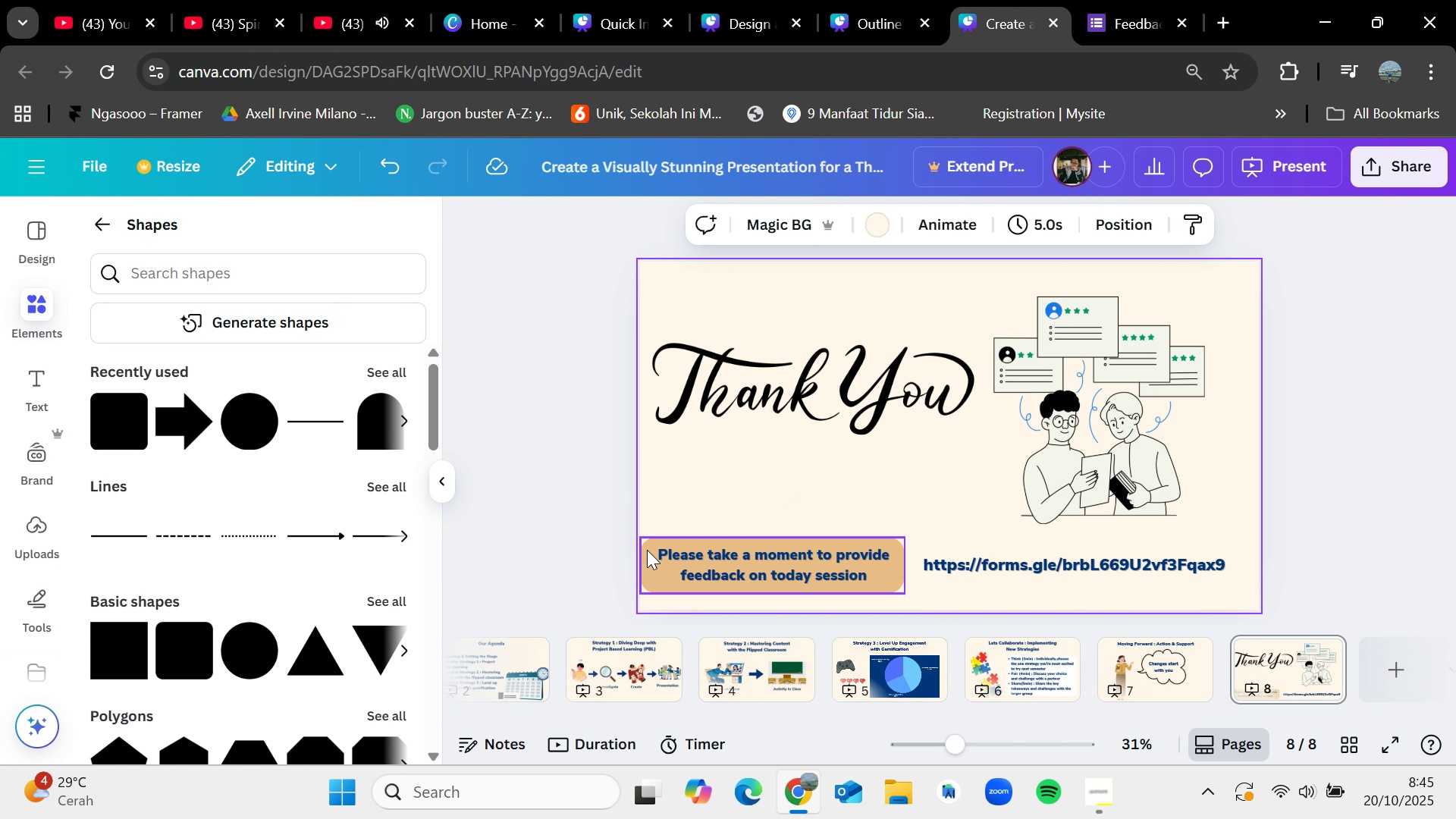 
left_click_drag(start_coordinate=[647, 550], to_coordinate=[653, 552])
 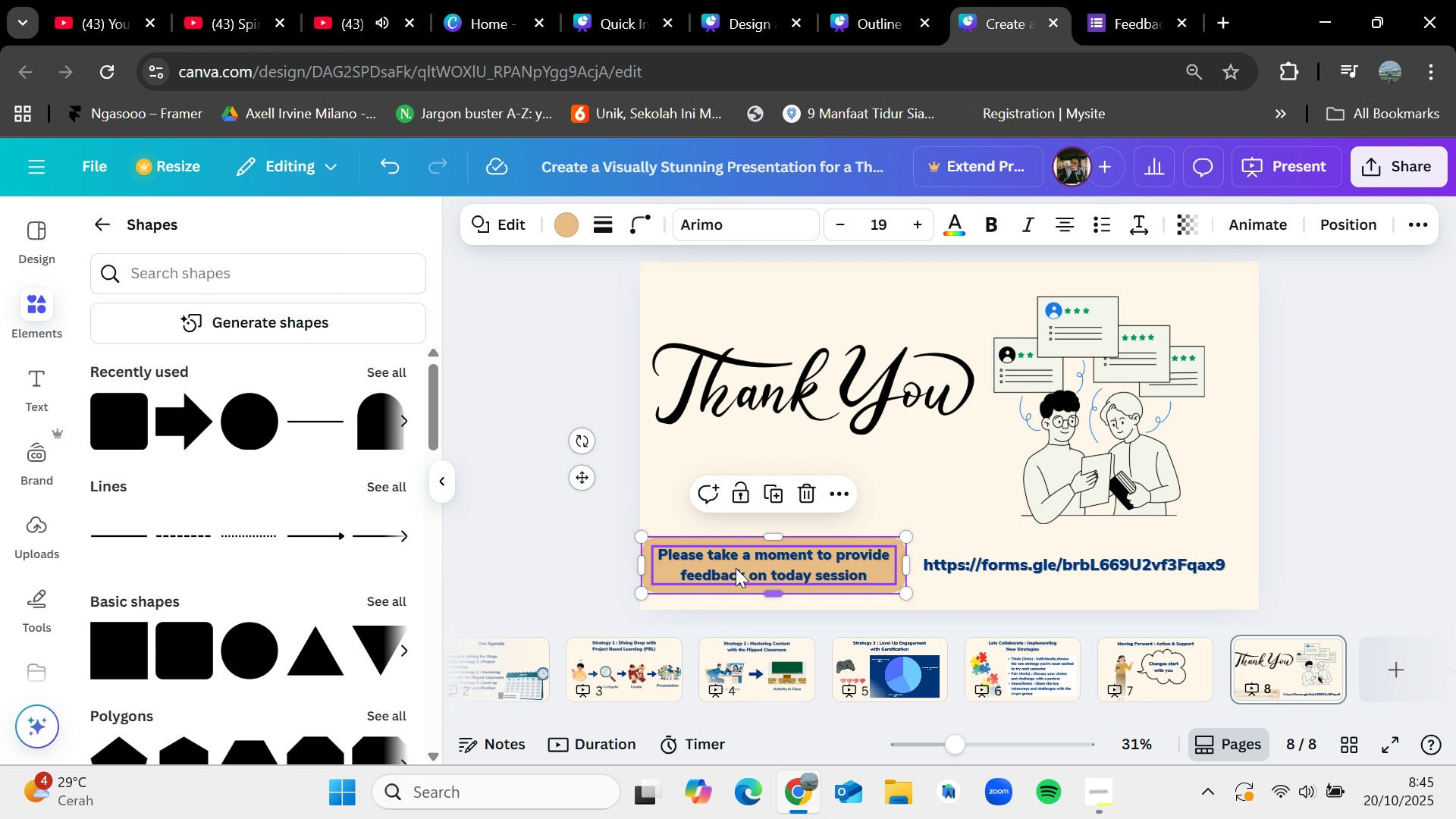 
left_click_drag(start_coordinate=[584, 480], to_coordinate=[592, 480])
 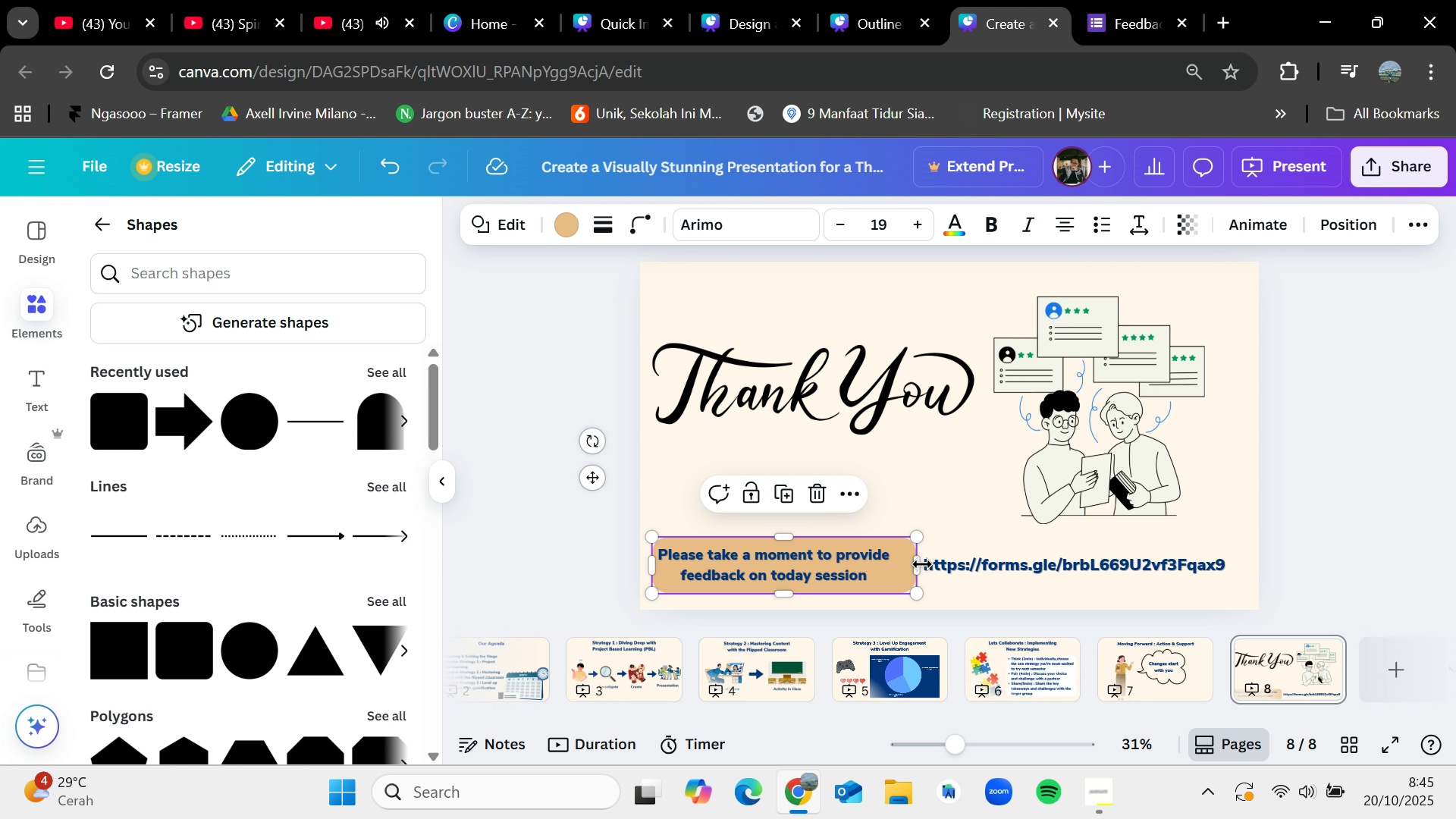 
left_click_drag(start_coordinate=[920, 564], to_coordinate=[905, 565])
 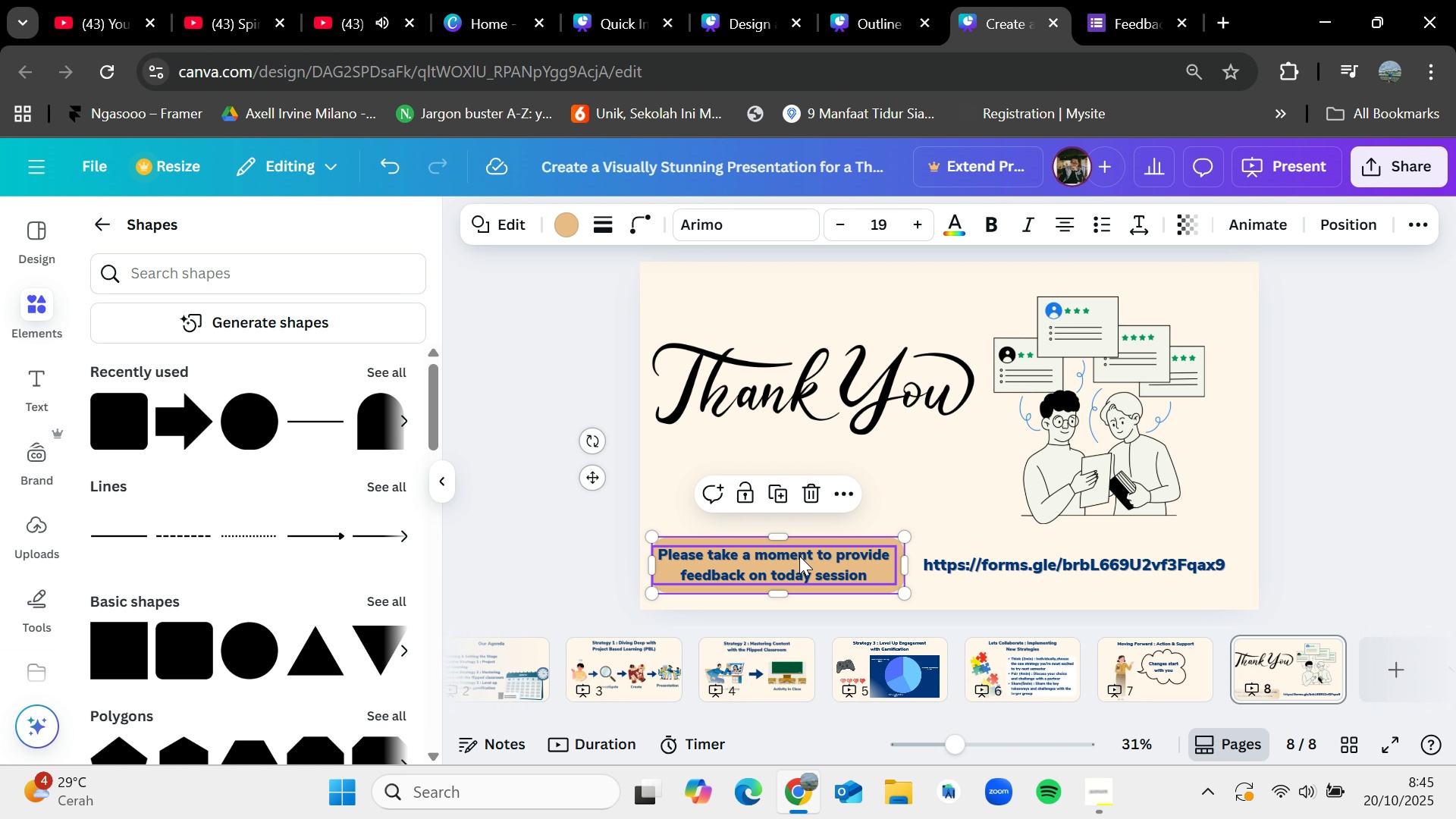 
left_click_drag(start_coordinate=[799, 556], to_coordinate=[805, 556])
 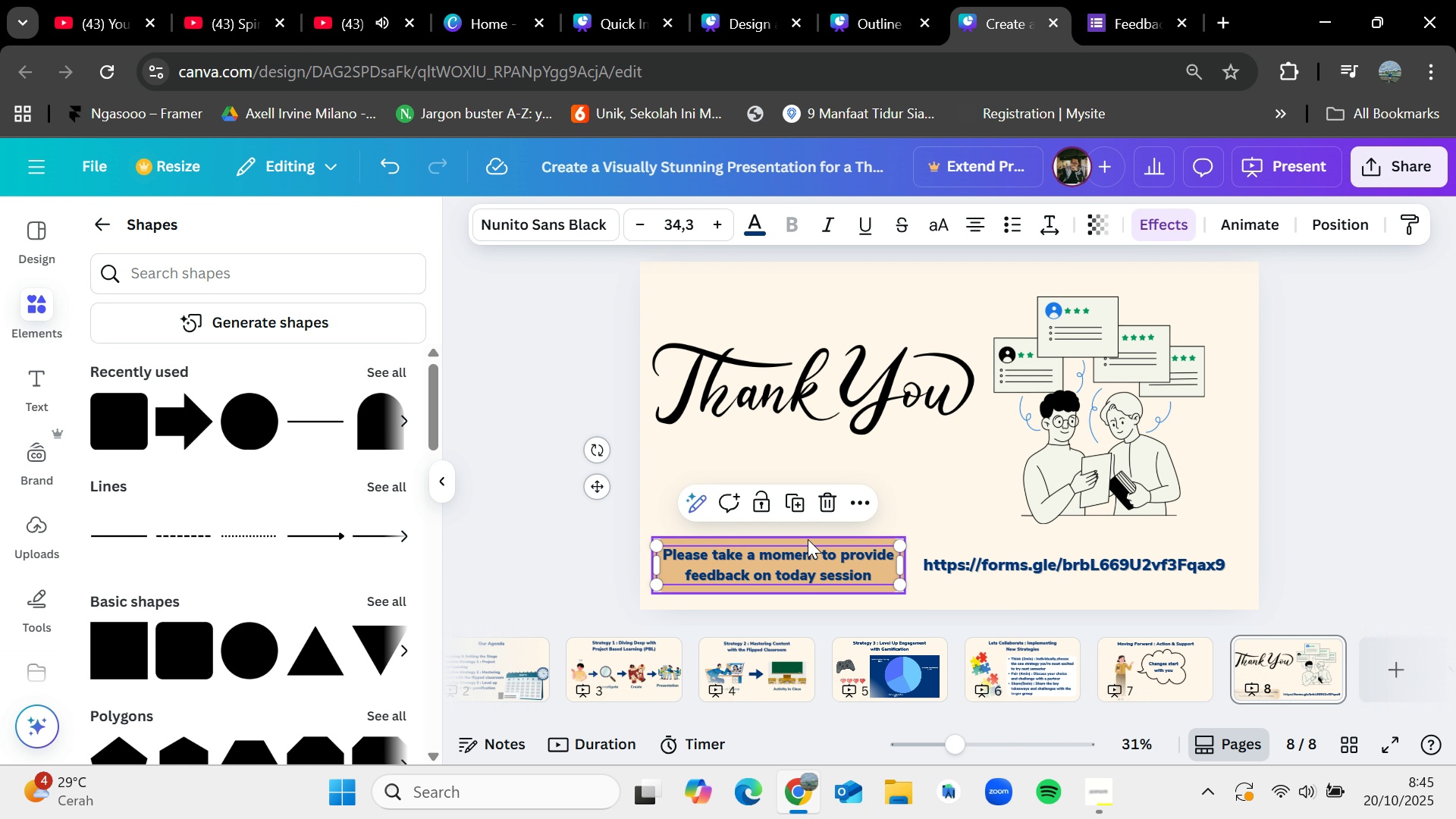 
left_click([808, 539])
 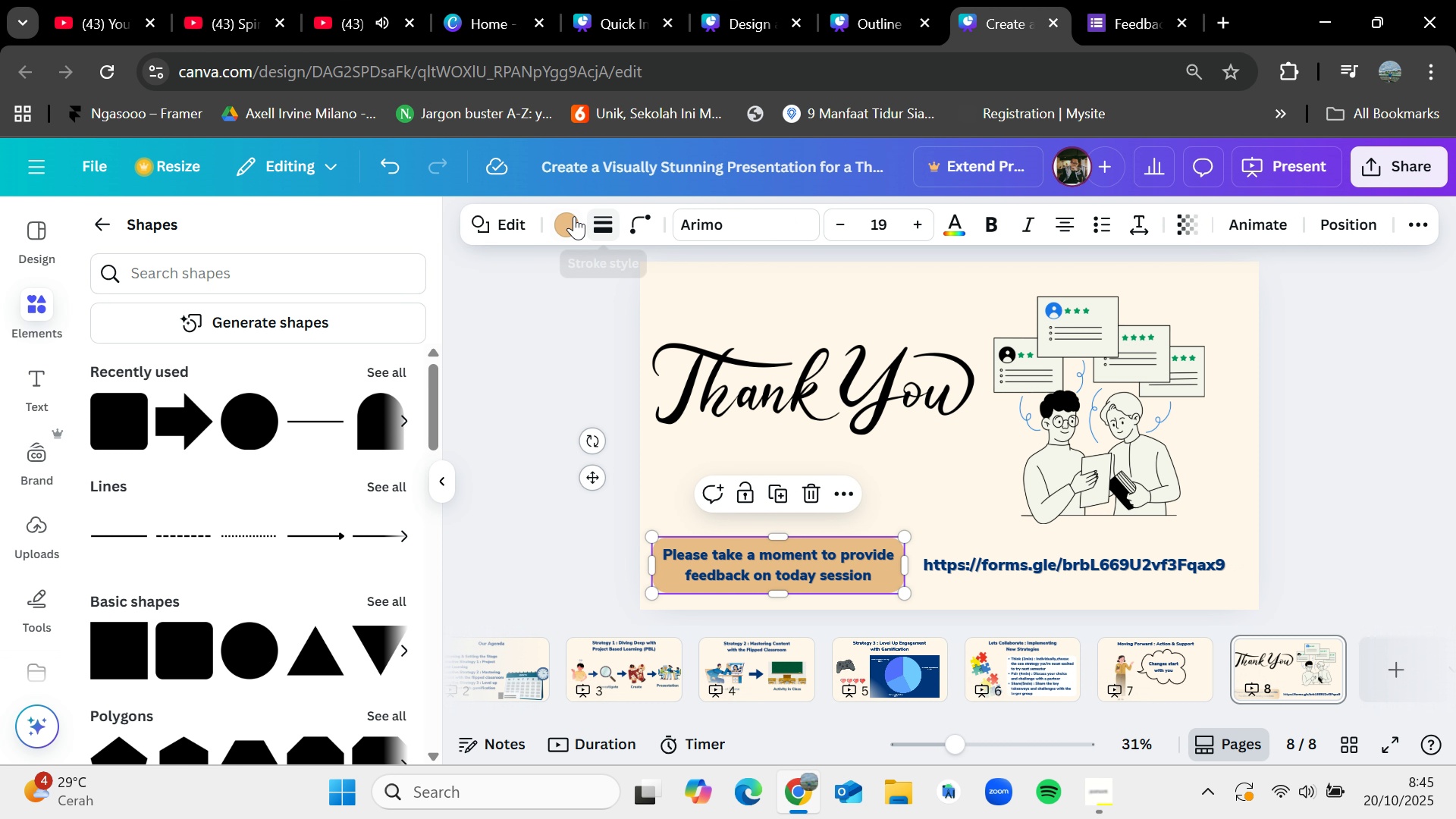 
left_click([574, 216])
 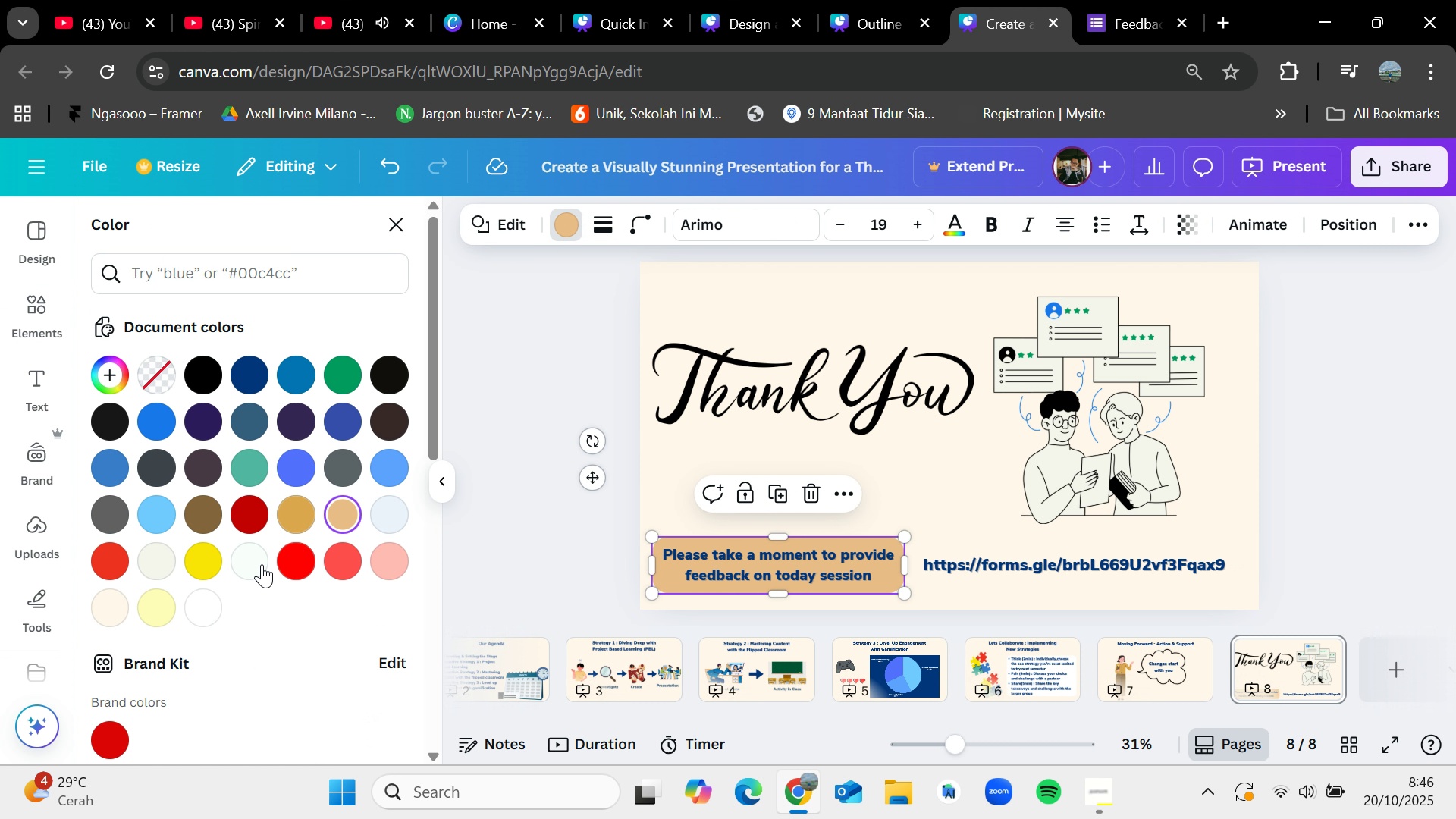 
left_click([259, 564])
 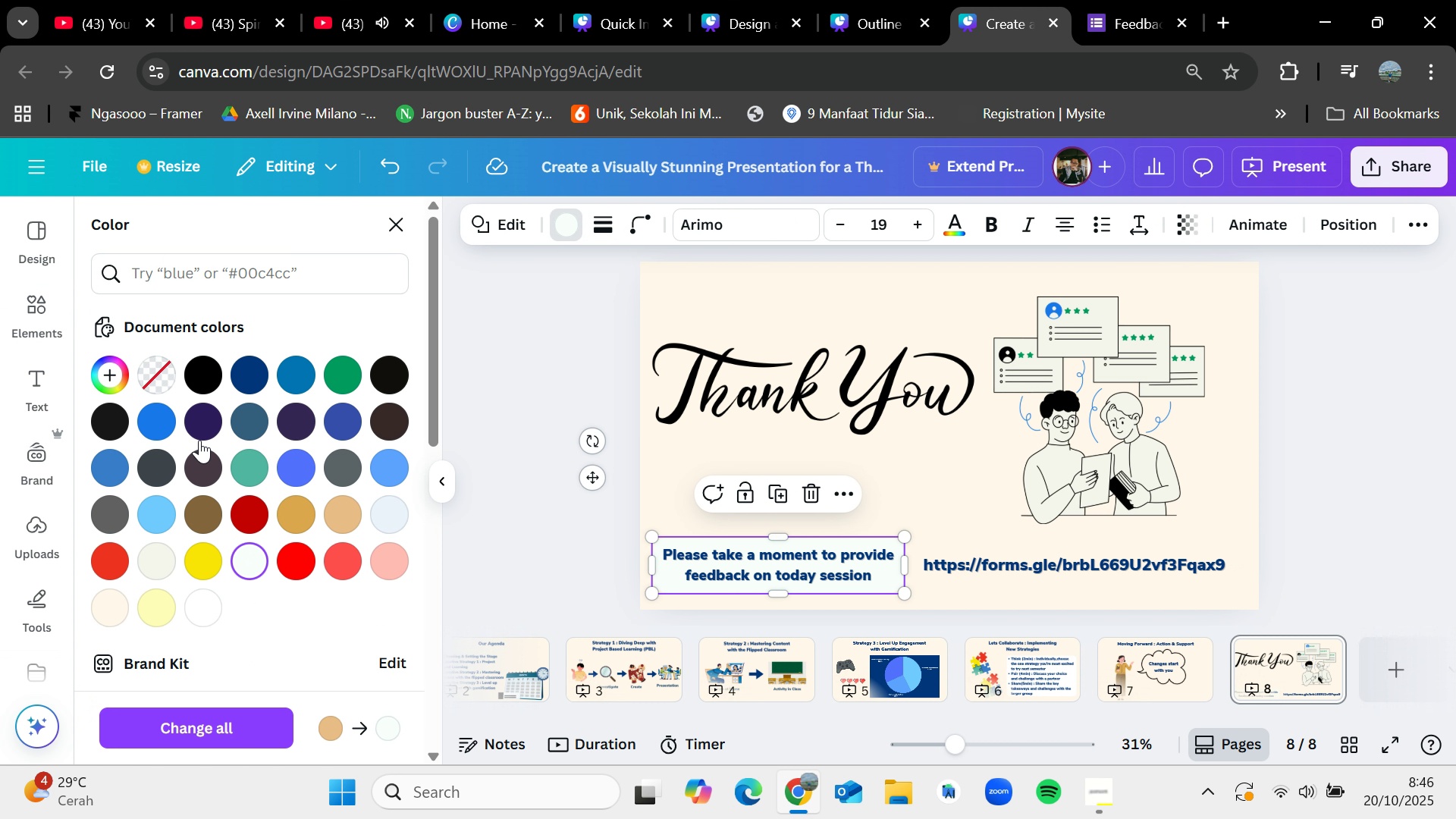 
mouse_move([225, 397])
 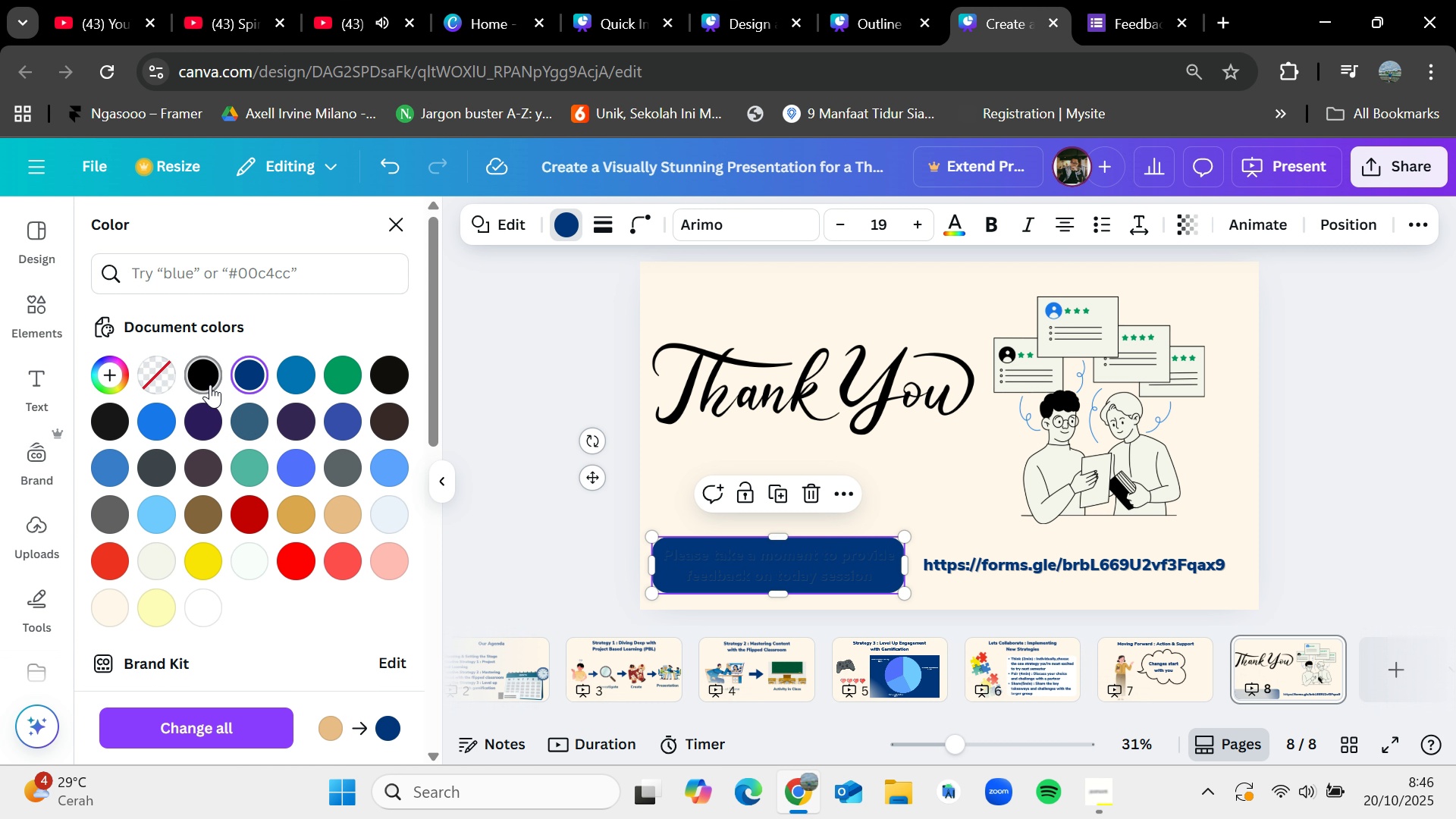 
left_click([210, 384])
 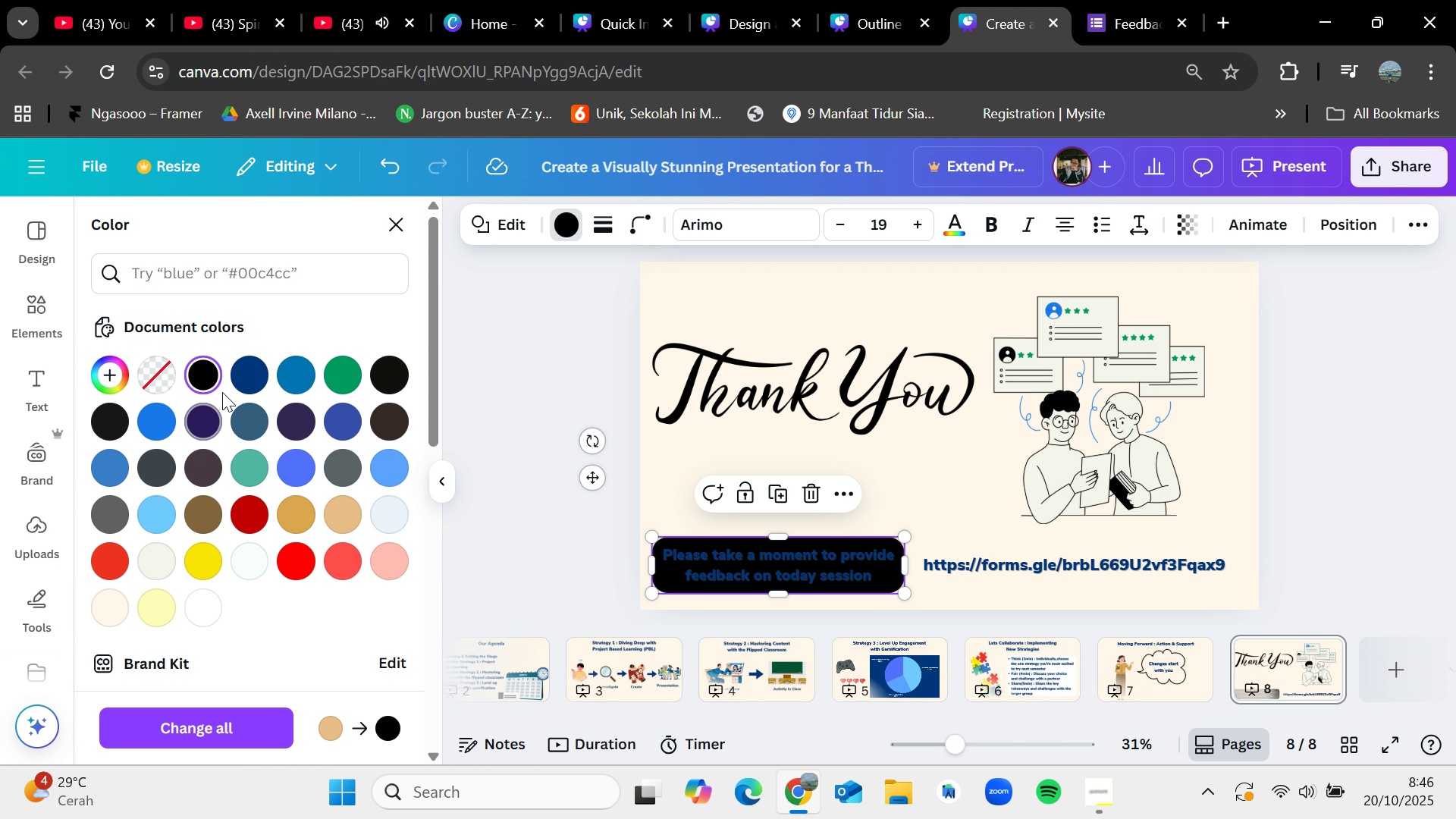 
left_click([258, 378])
 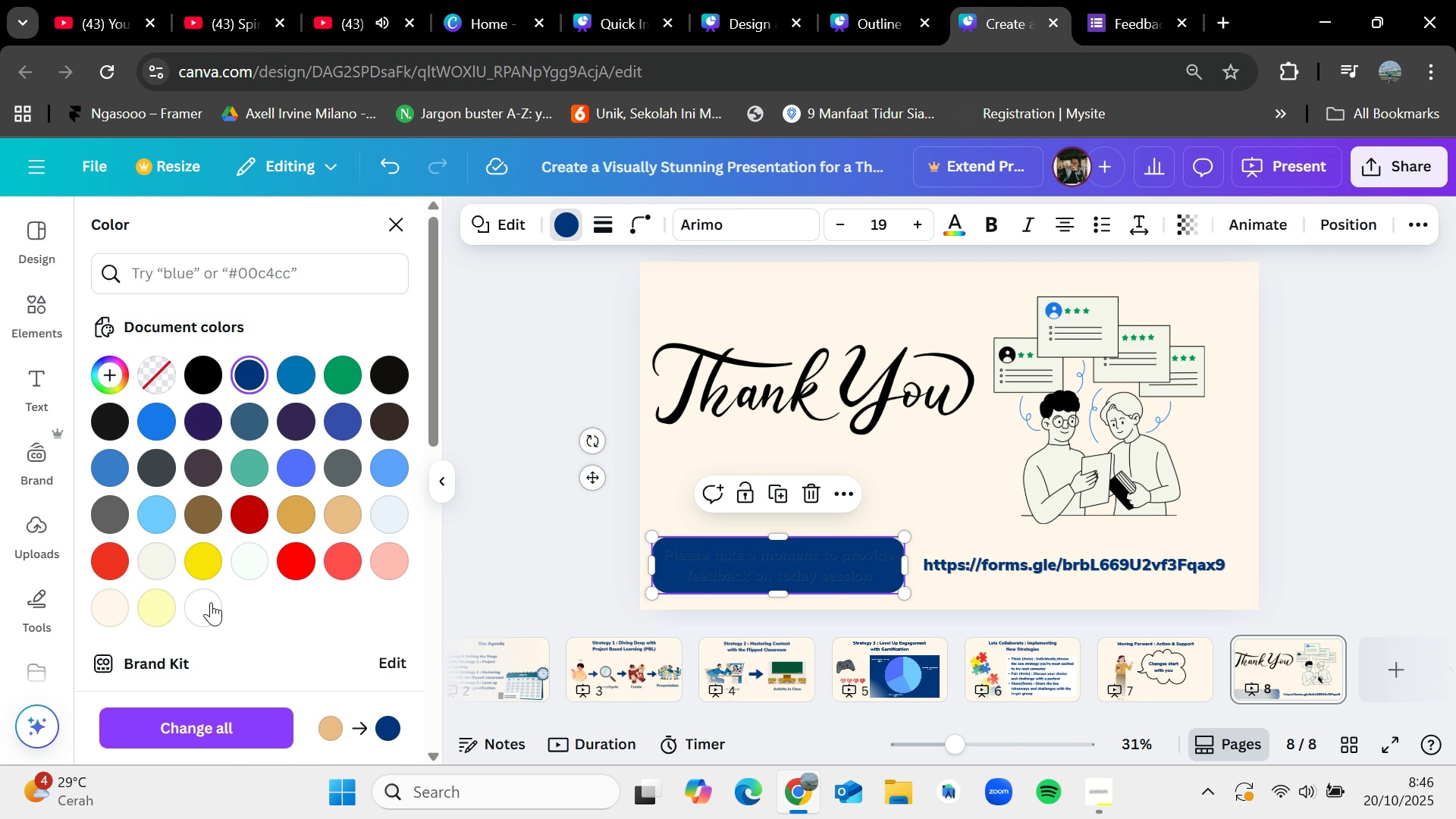 
left_click([210, 602])
 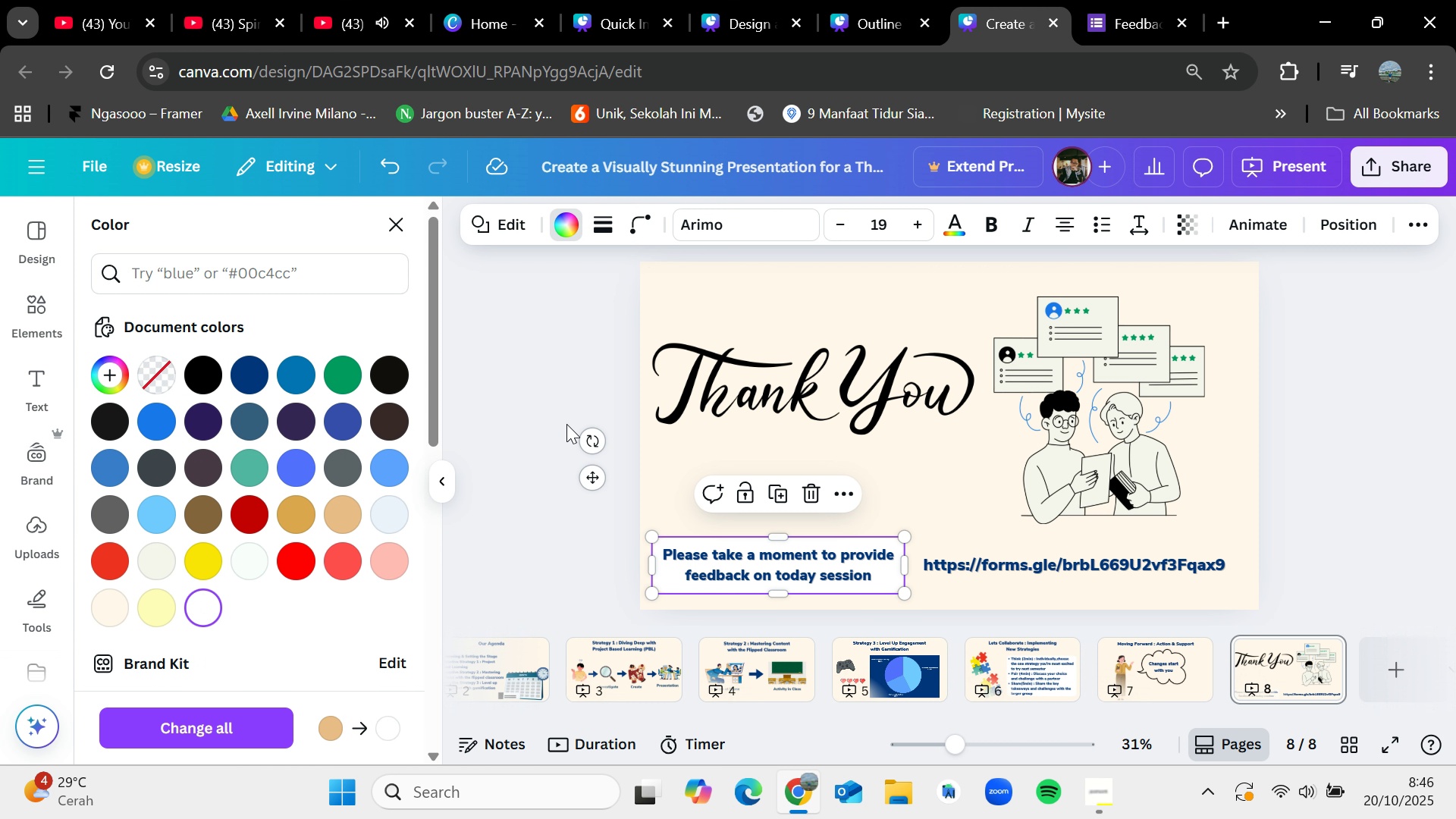 
left_click([567, 420])